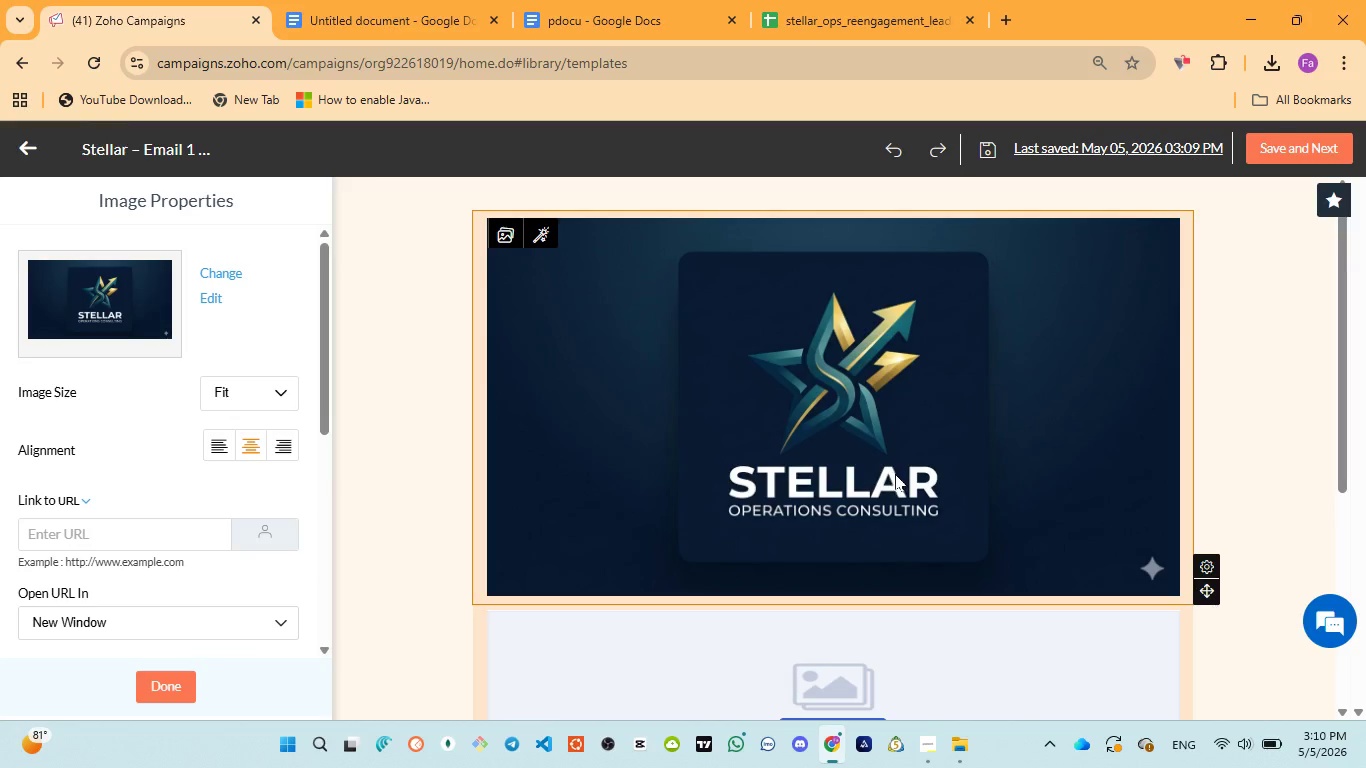 
wait(26.41)
 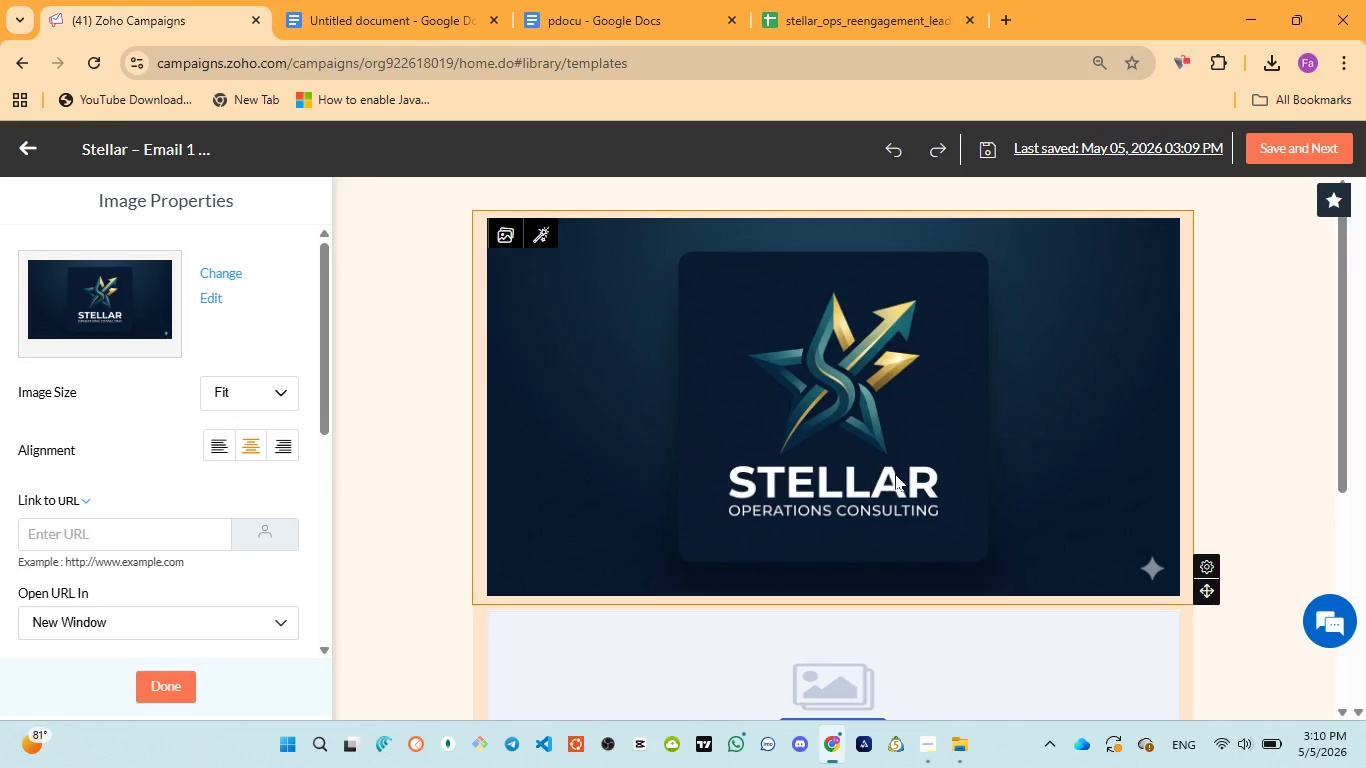 
left_click([772, 477])
 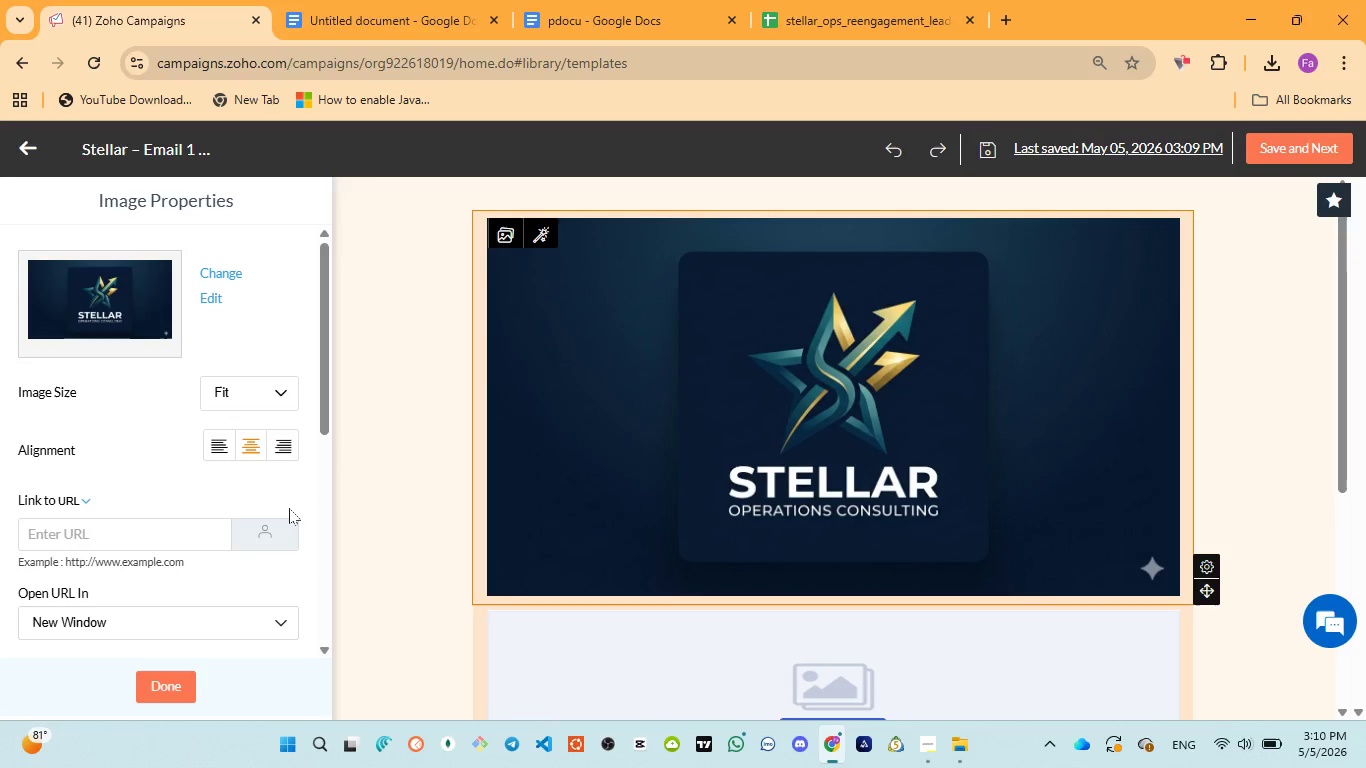 
scroll: coordinate [288, 508], scroll_direction: down, amount: 2.0
 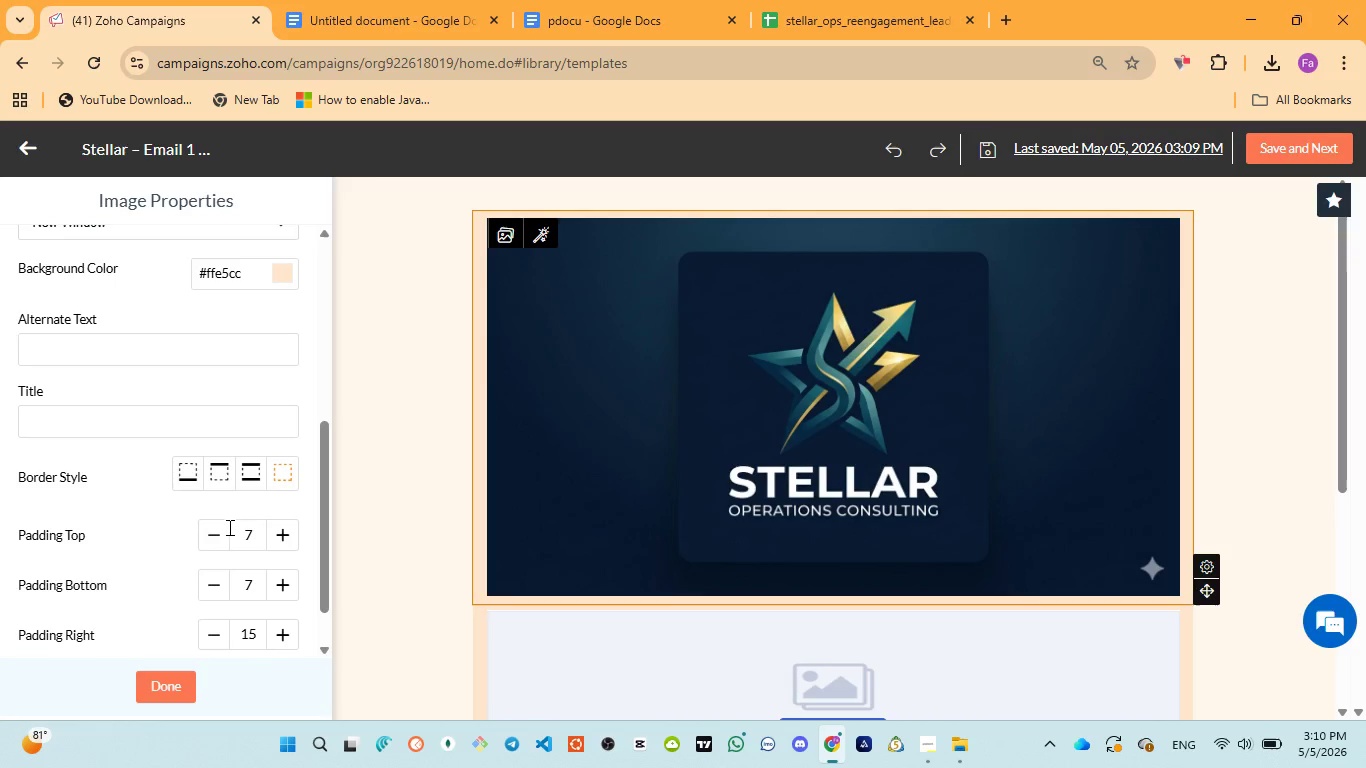 
left_click([223, 530])
 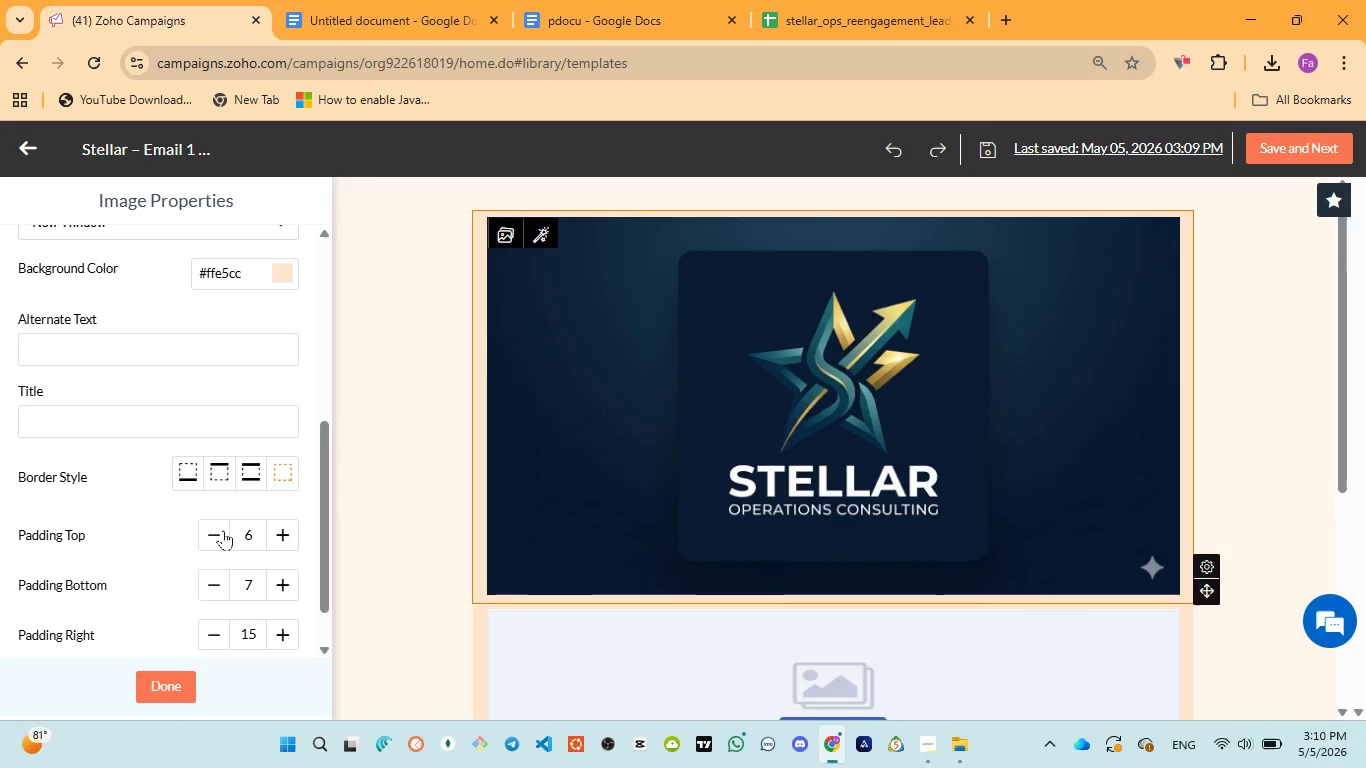 
left_click([223, 530])
 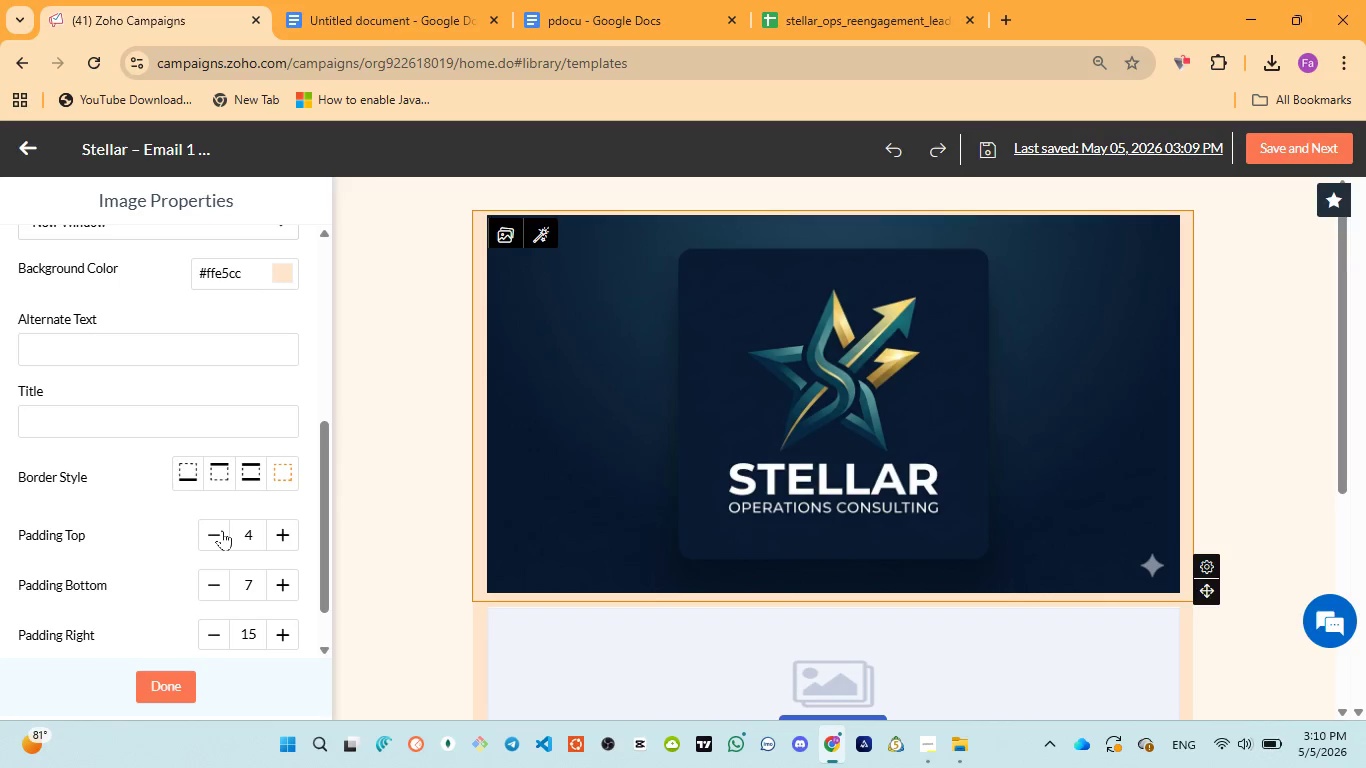 
triple_click([222, 530])
 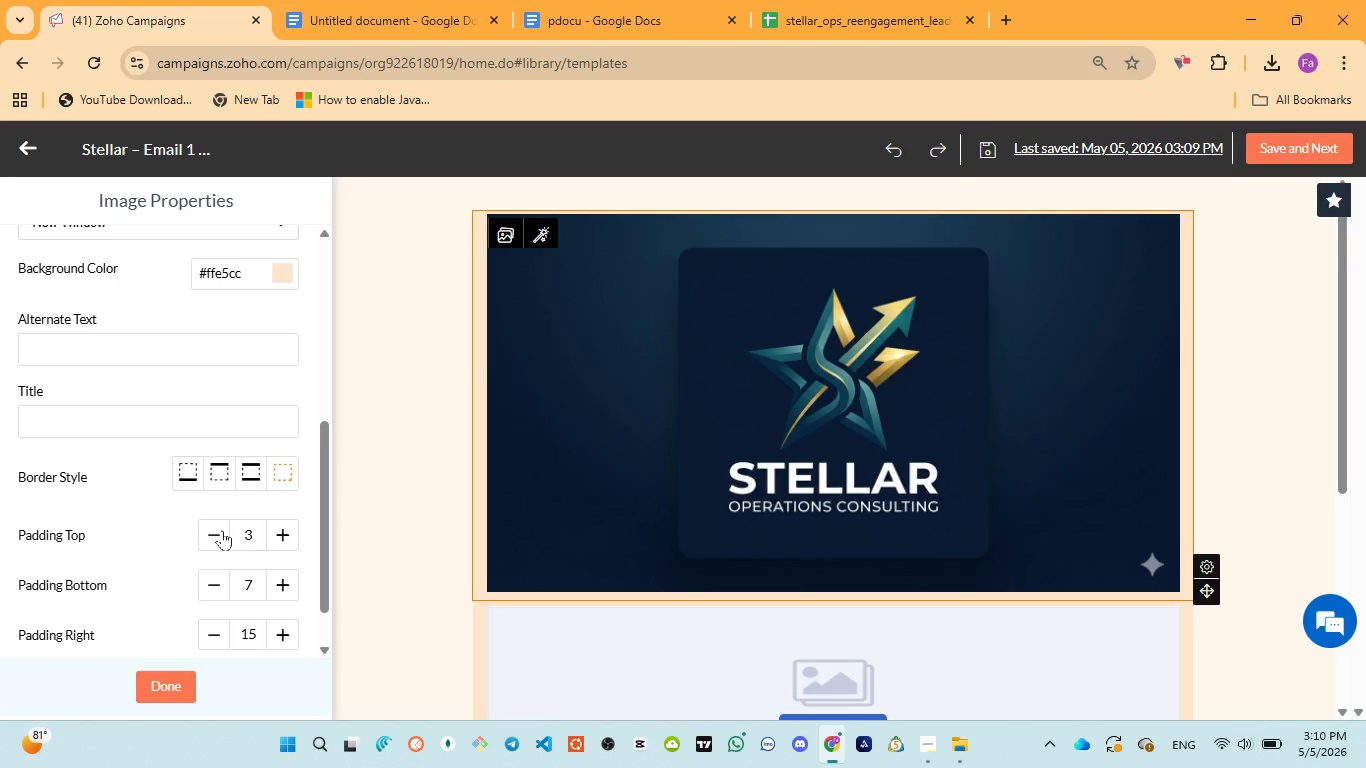 
triple_click([222, 530])
 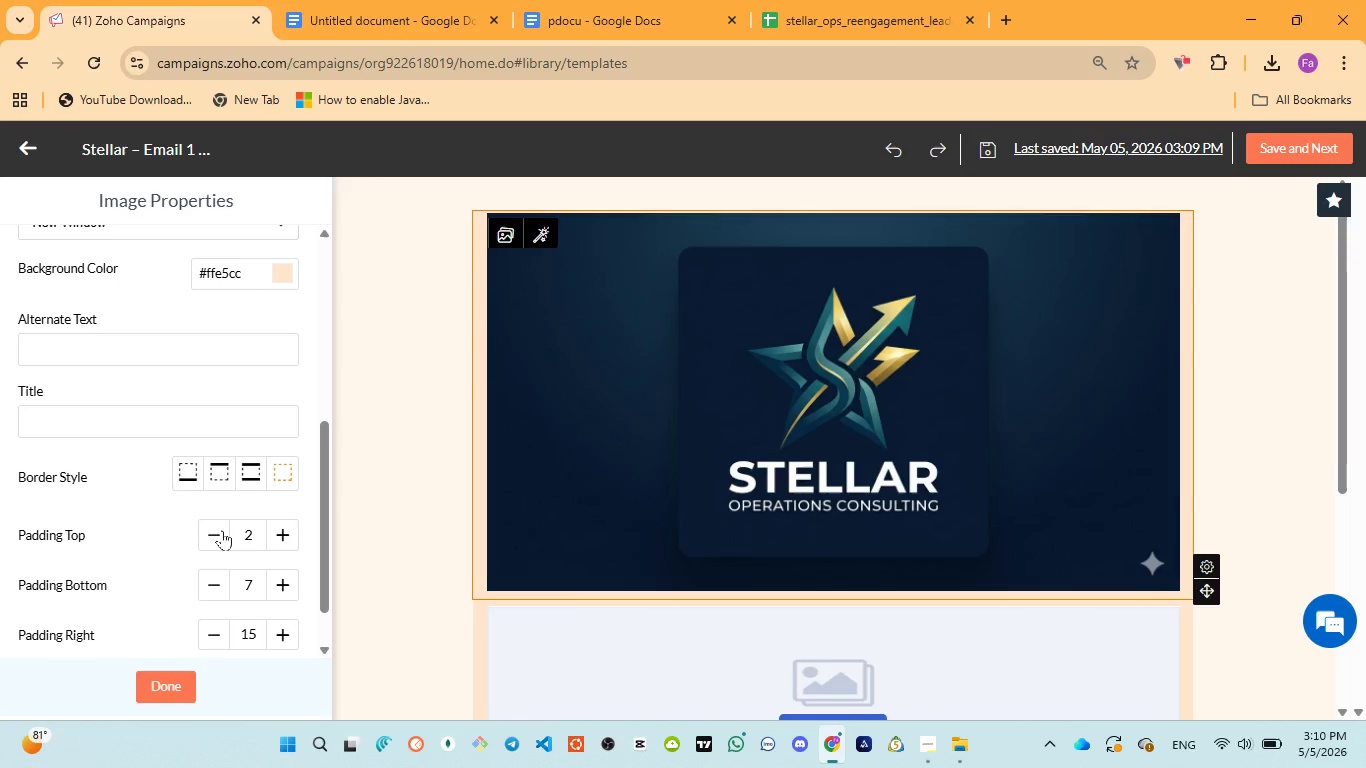 
triple_click([222, 530])
 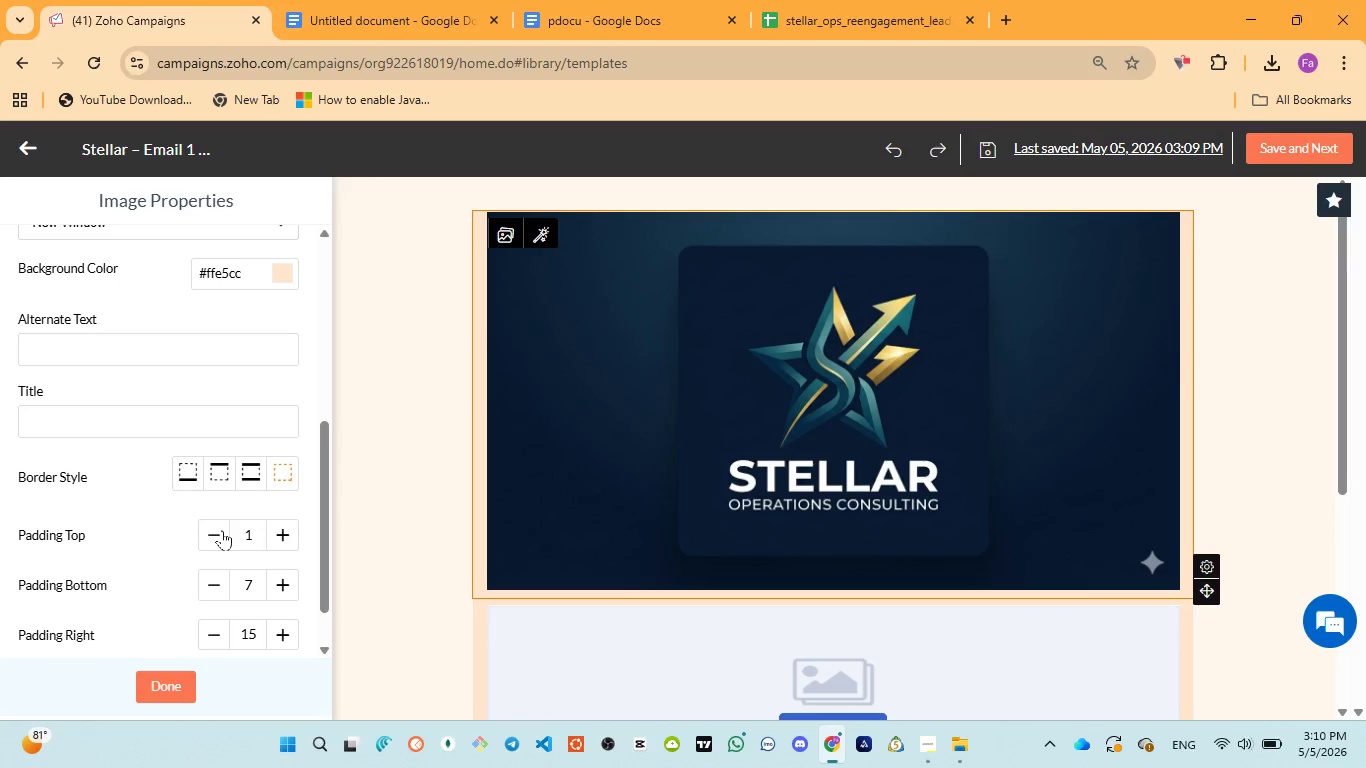 
triple_click([222, 530])
 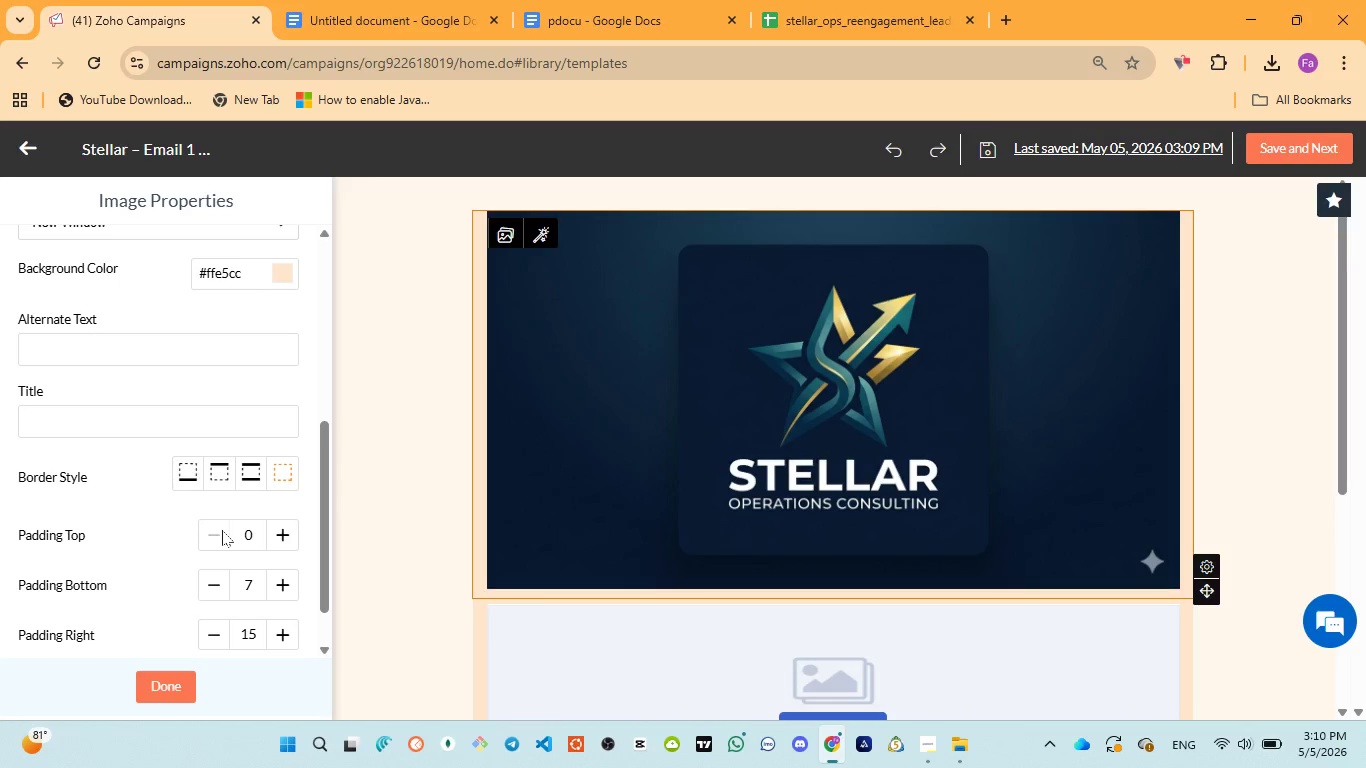 
triple_click([222, 530])
 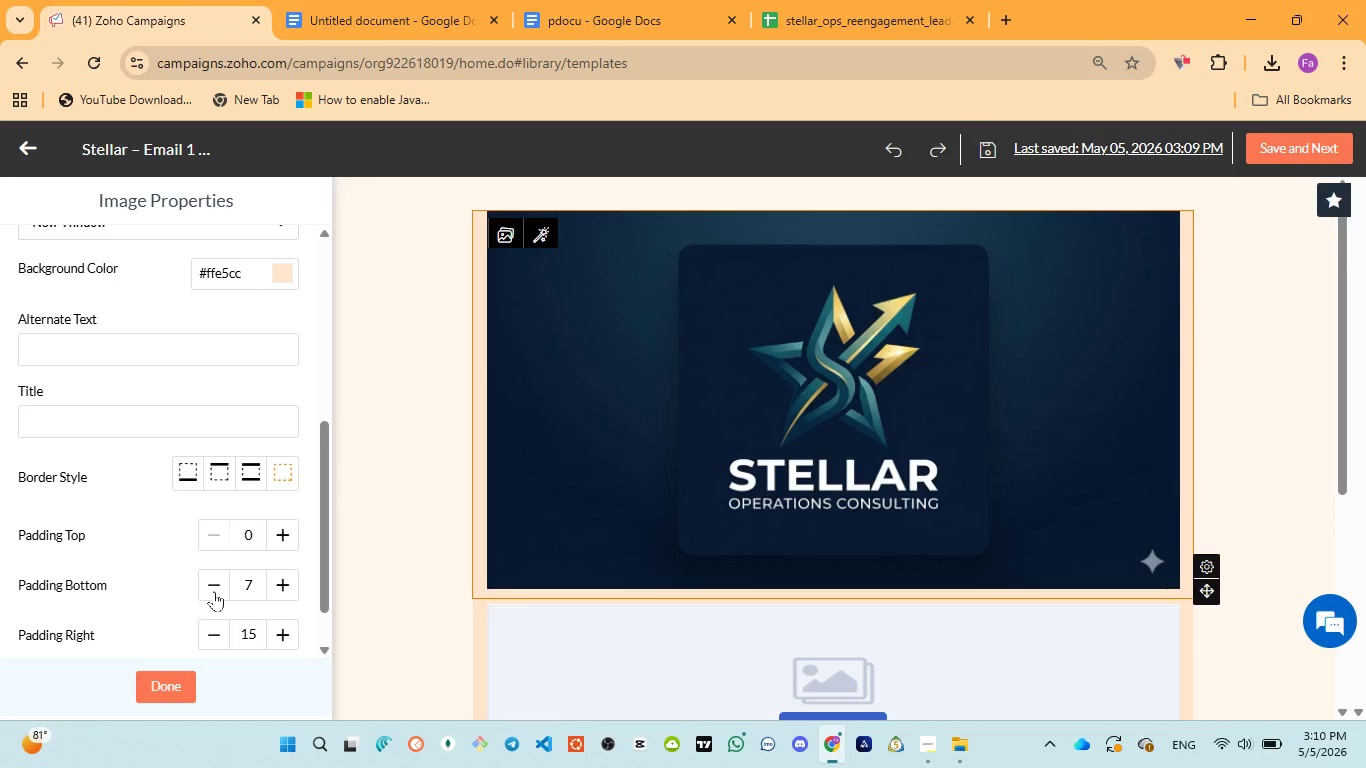 
double_click([214, 590])
 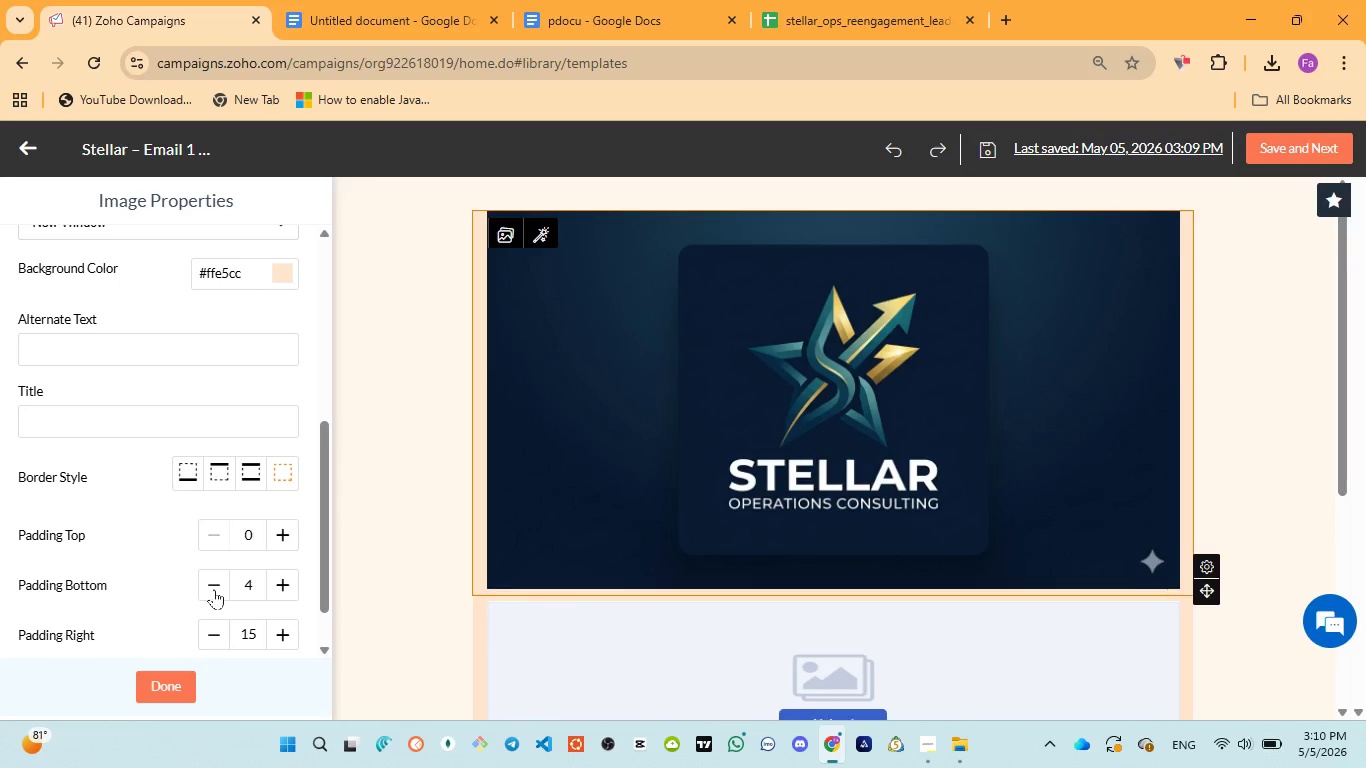 
triple_click([214, 589])
 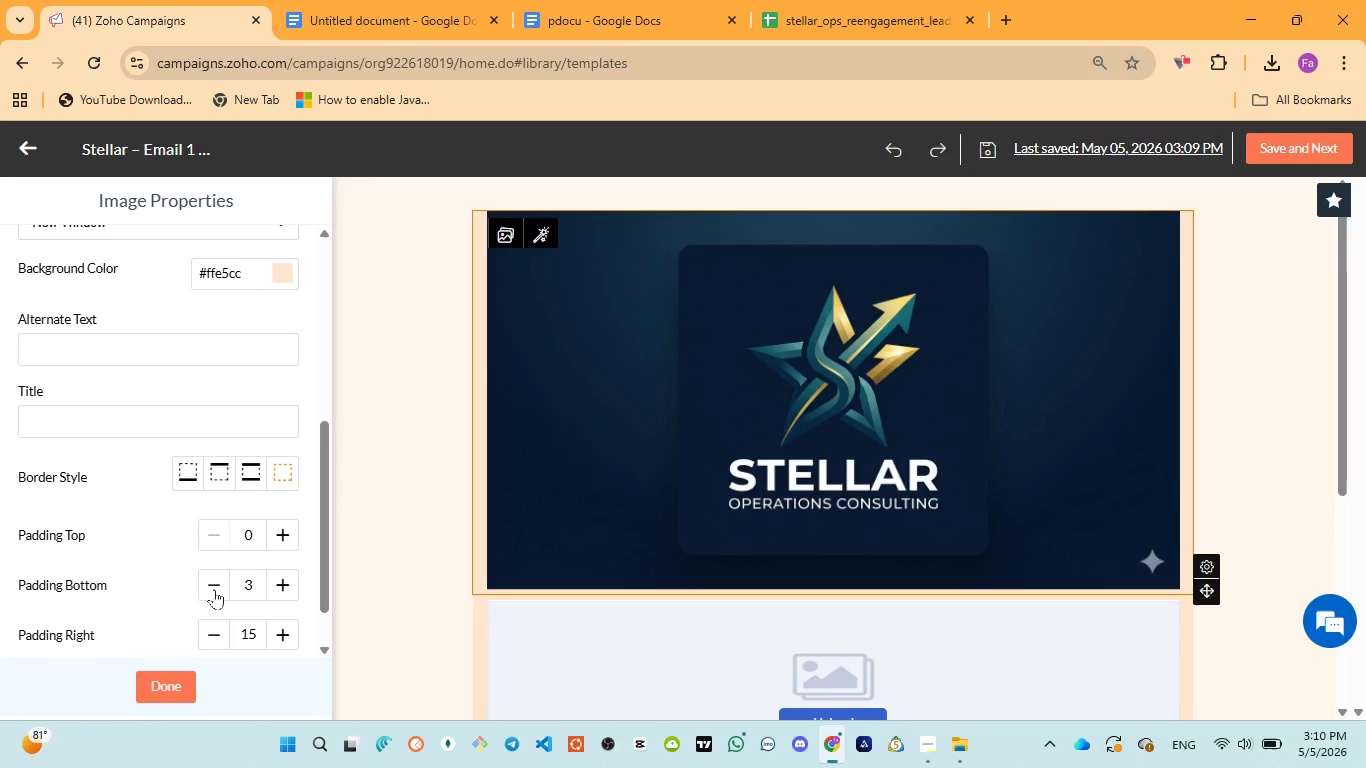 
triple_click([214, 589])
 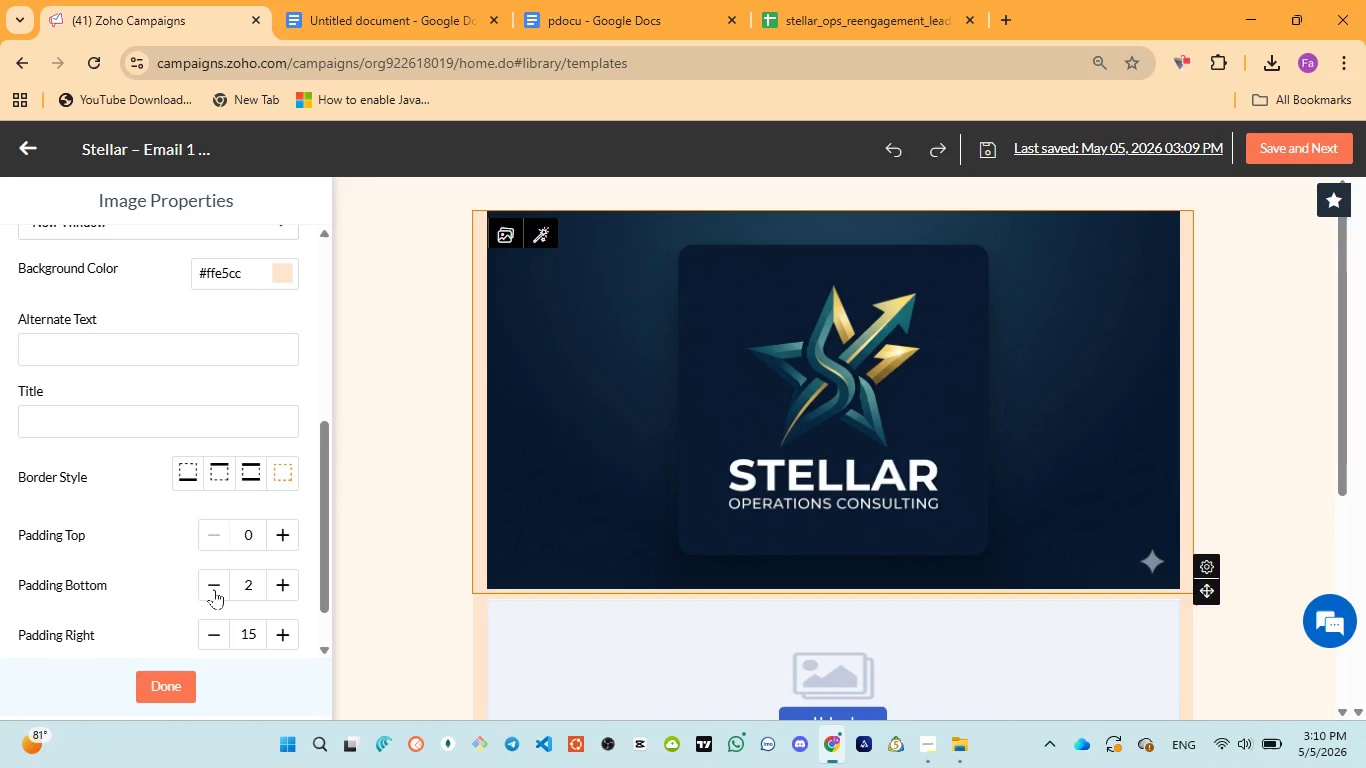 
triple_click([214, 589])
 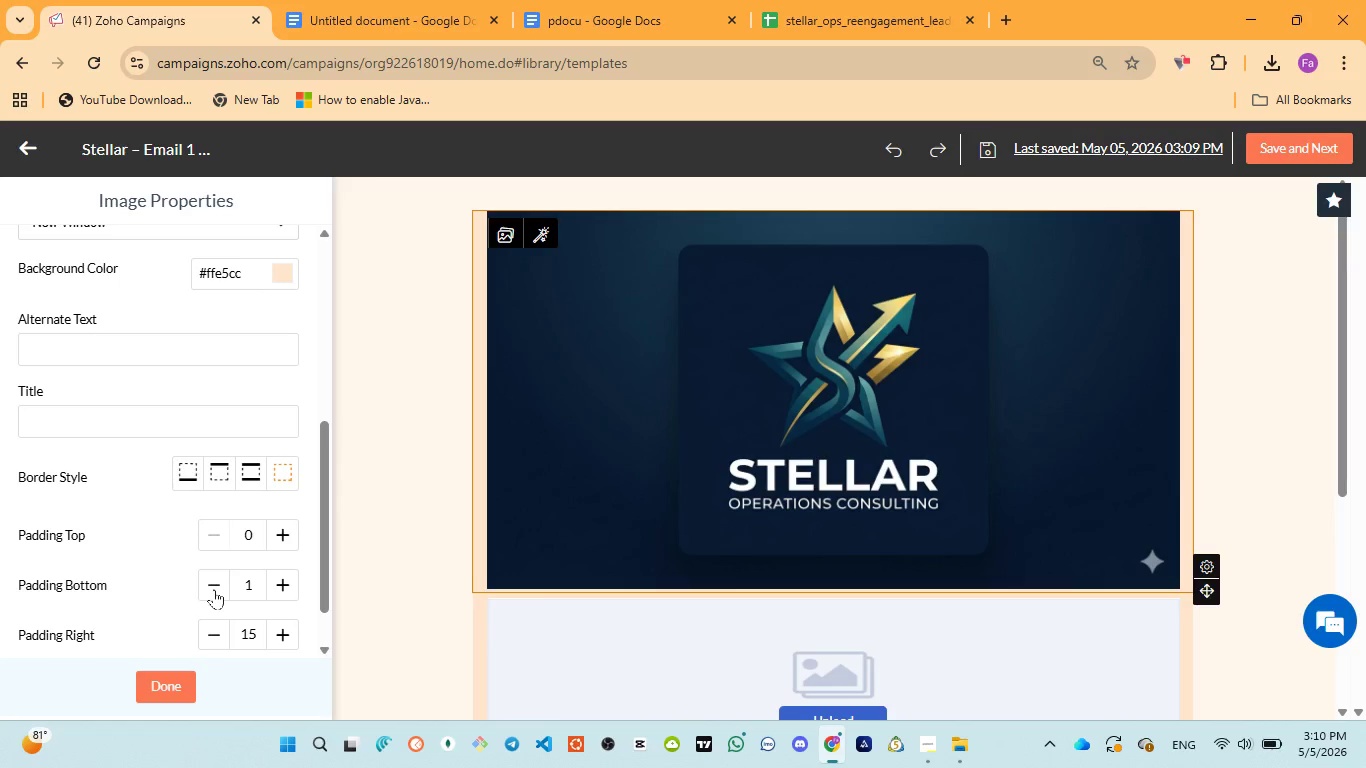 
triple_click([214, 589])
 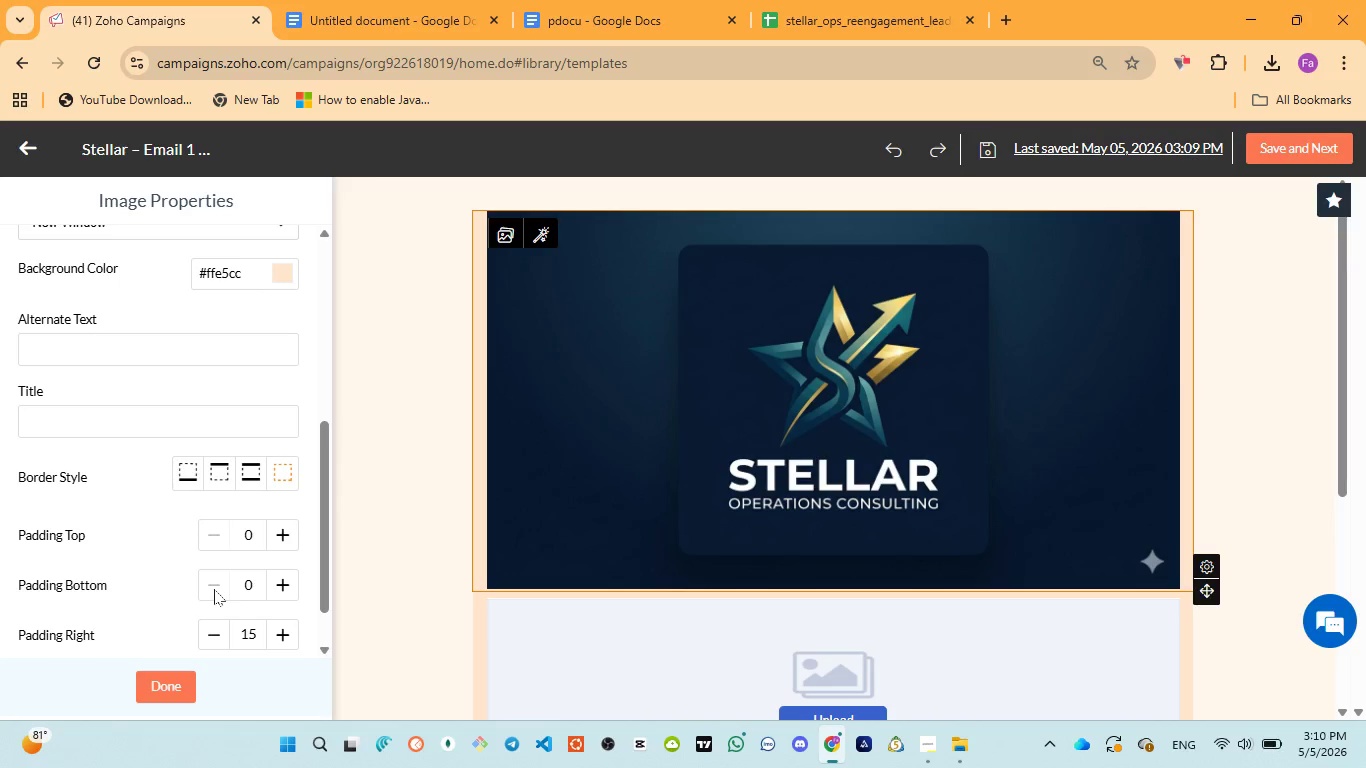 
triple_click([214, 589])
 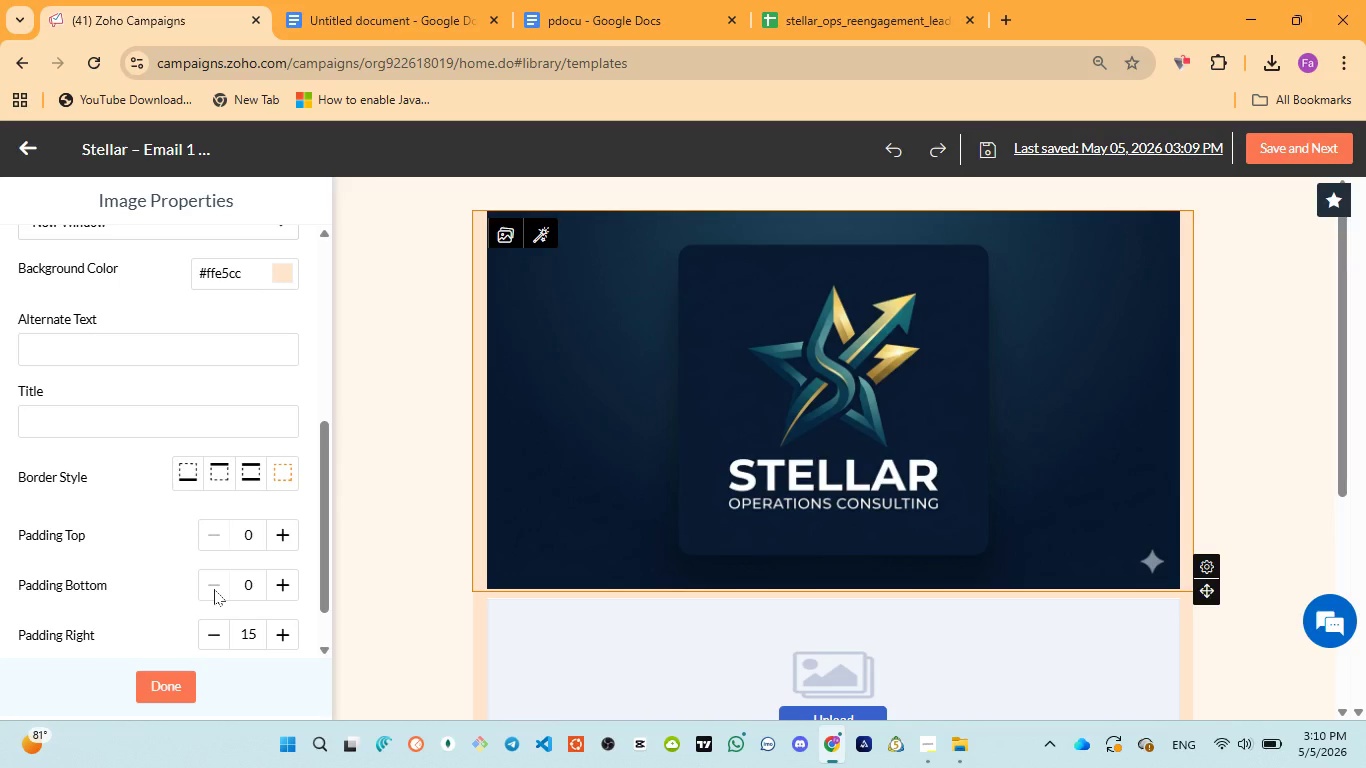 
triple_click([214, 589])
 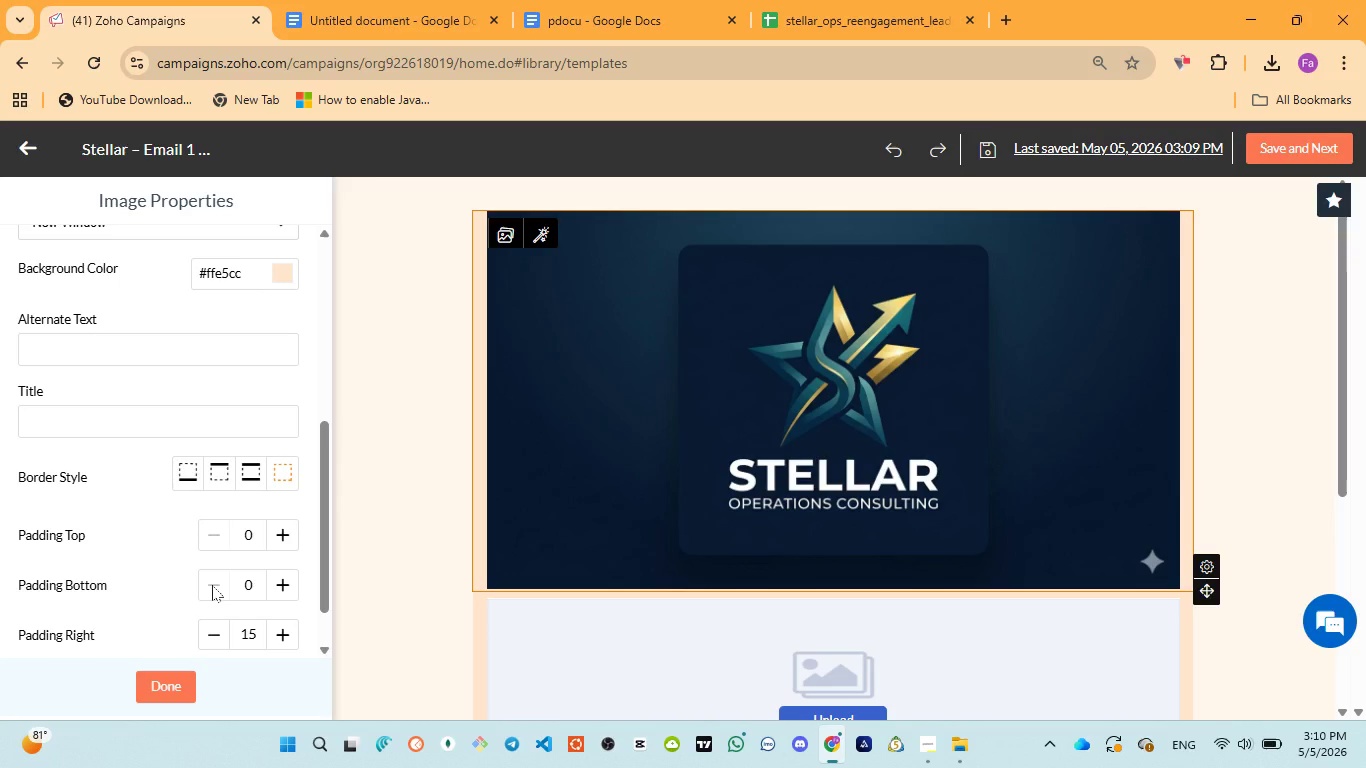 
wait(7.05)
 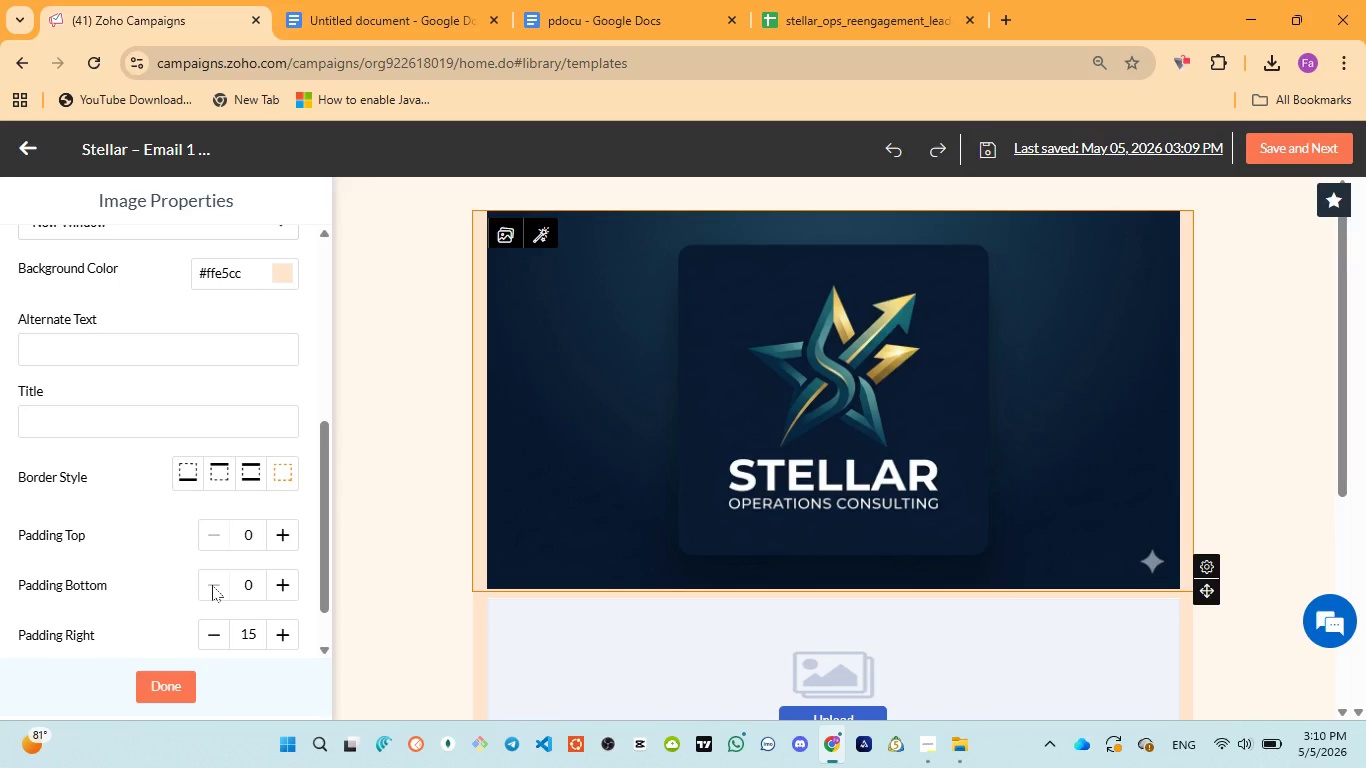 
scroll: coordinate [228, 554], scroll_direction: down, amount: 2.0
 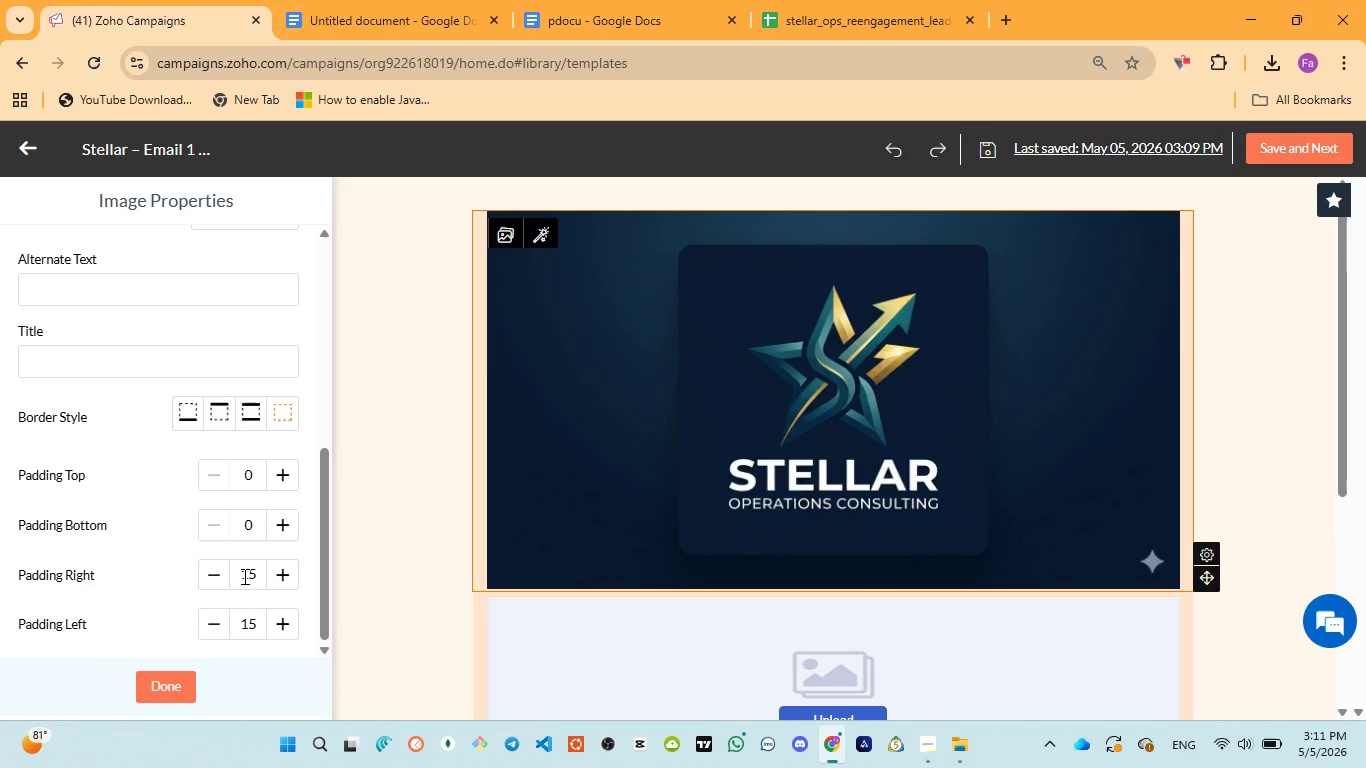 
double_click([243, 576])
 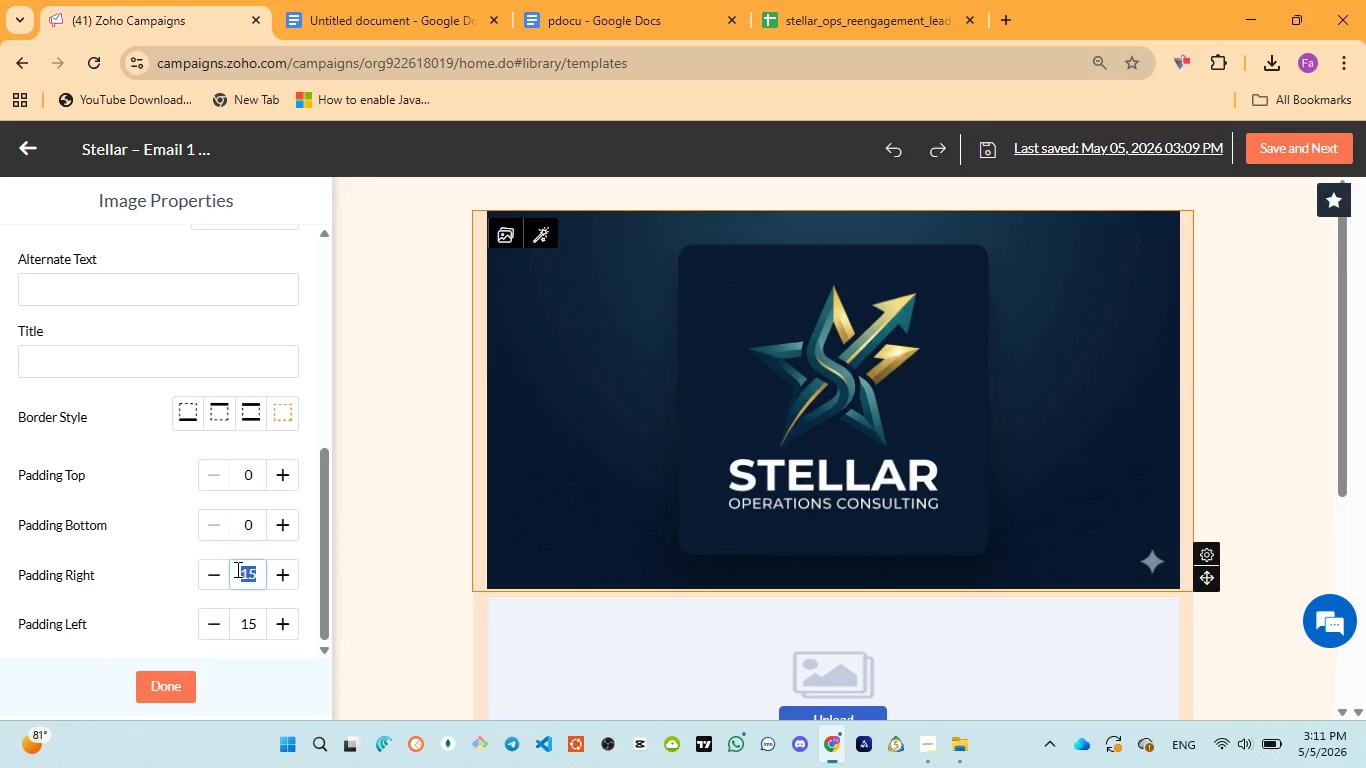 
key(2)
 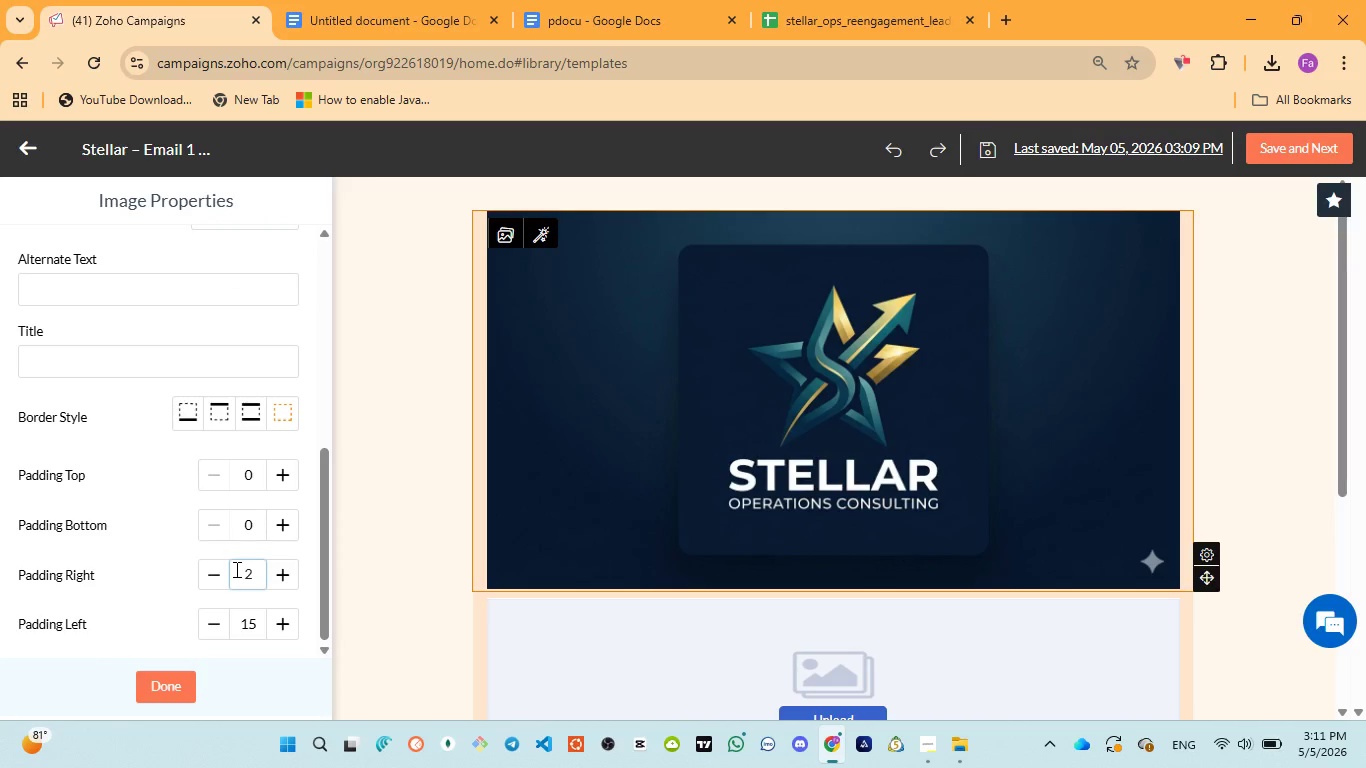 
type(00)
 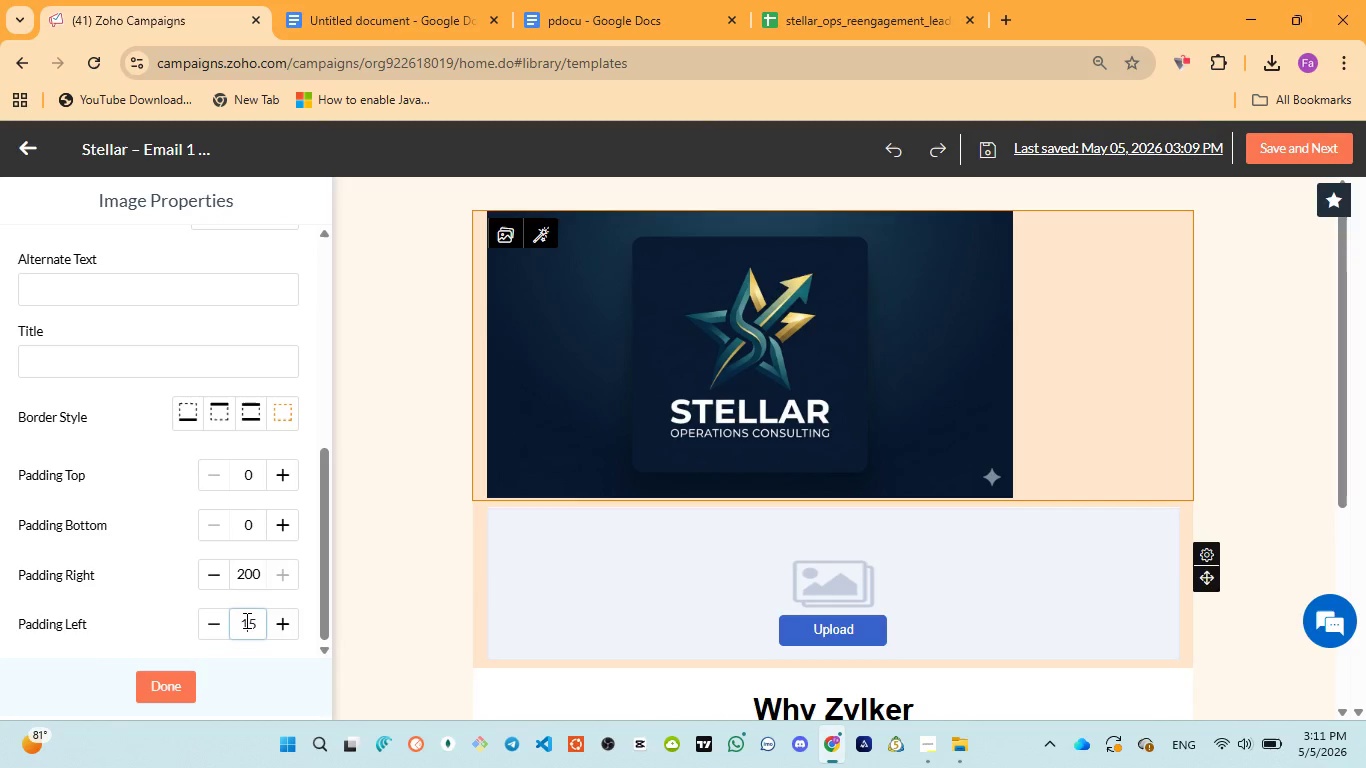 
double_click([245, 620])
 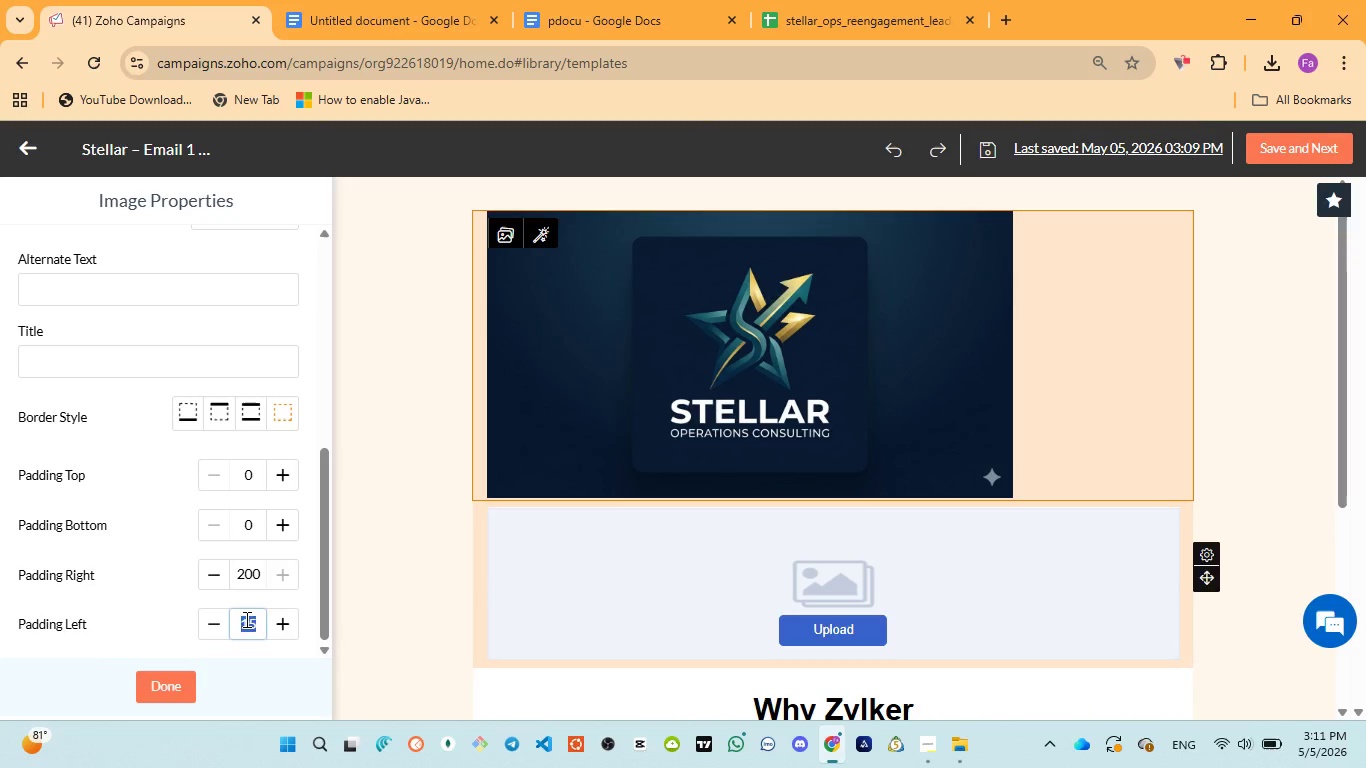 
type(200)
 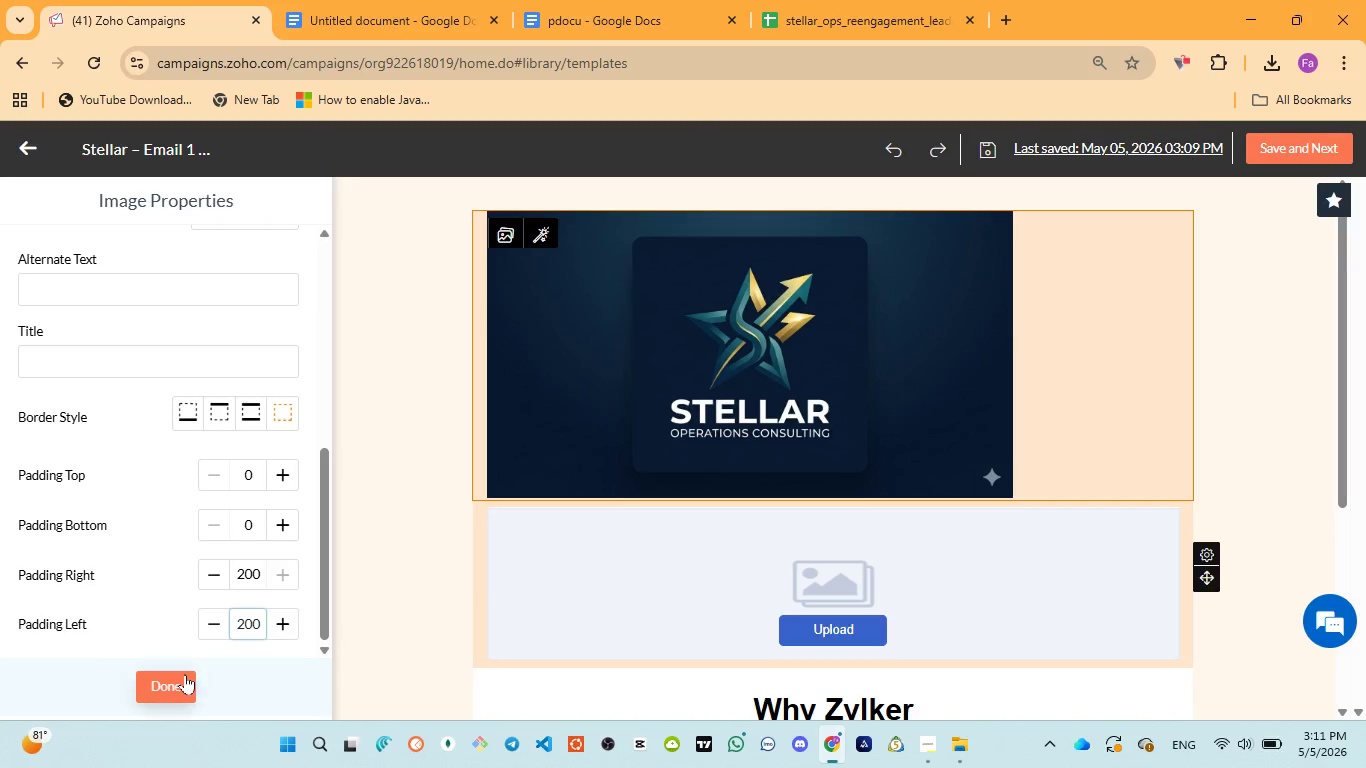 
left_click([185, 674])
 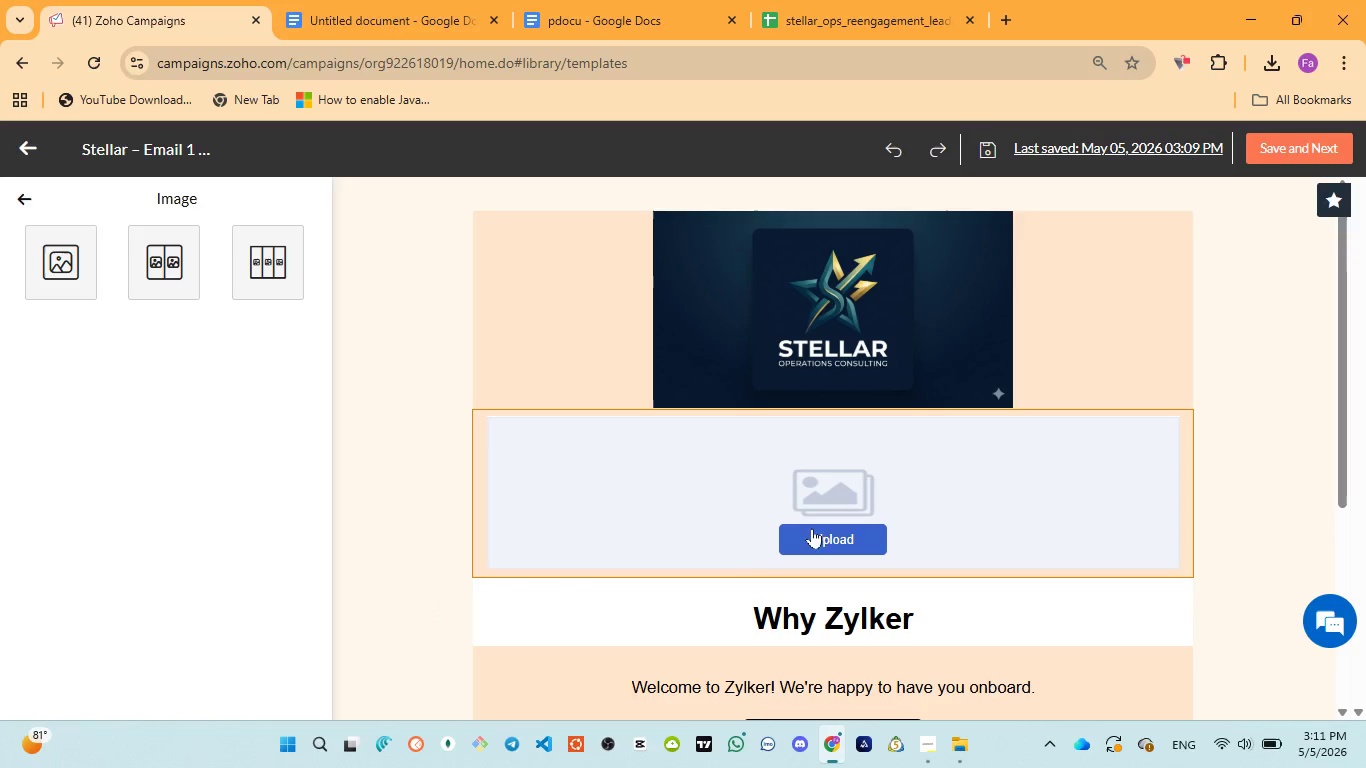 
left_click([822, 533])
 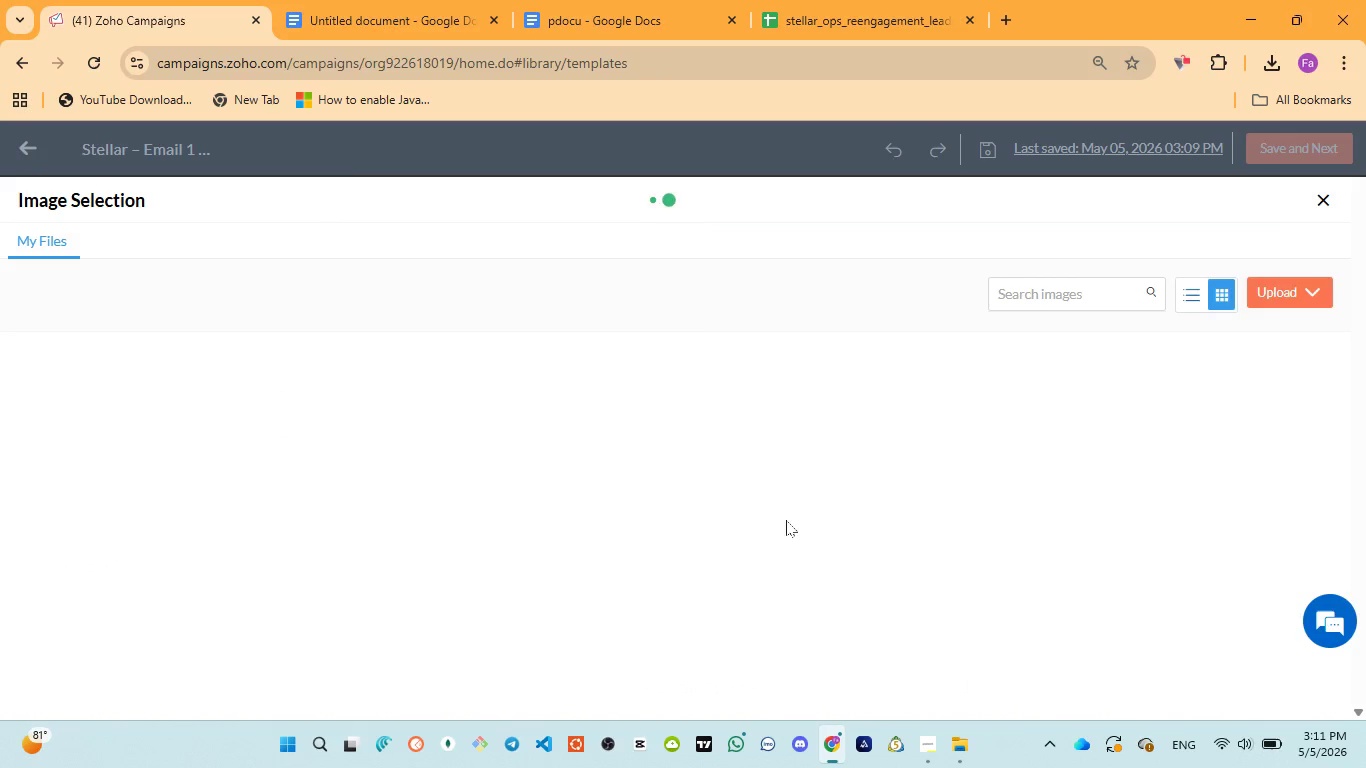 
mouse_move([759, 491])
 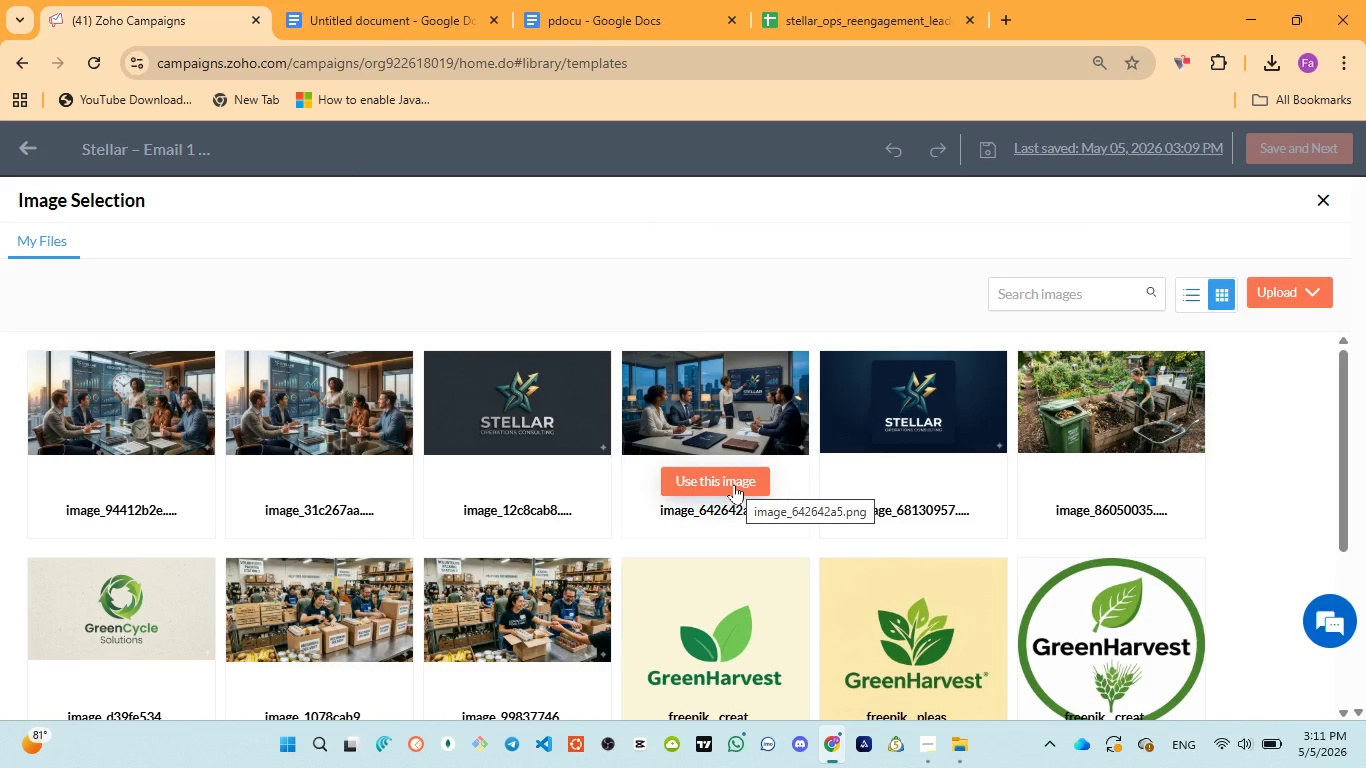 
left_click([565, 39])
 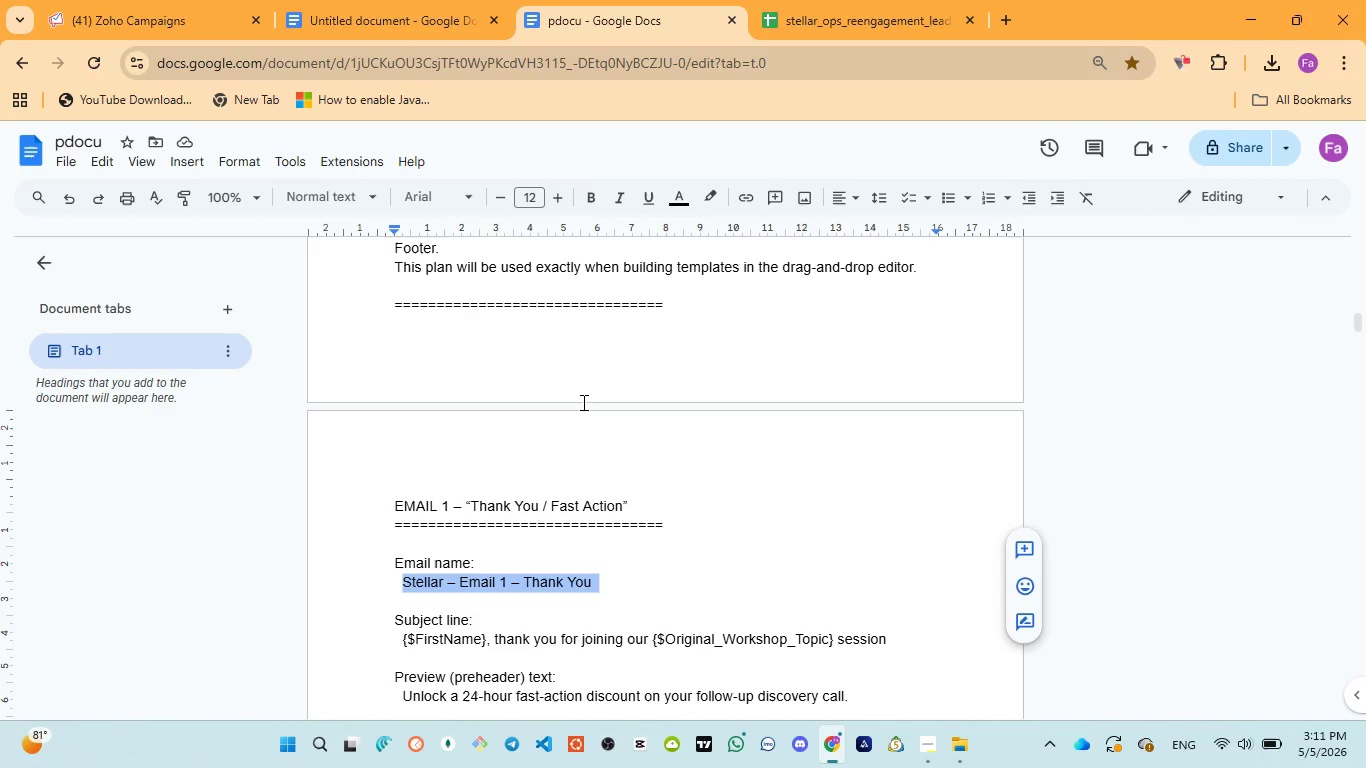 
scroll: coordinate [582, 402], scroll_direction: up, amount: 1.0
 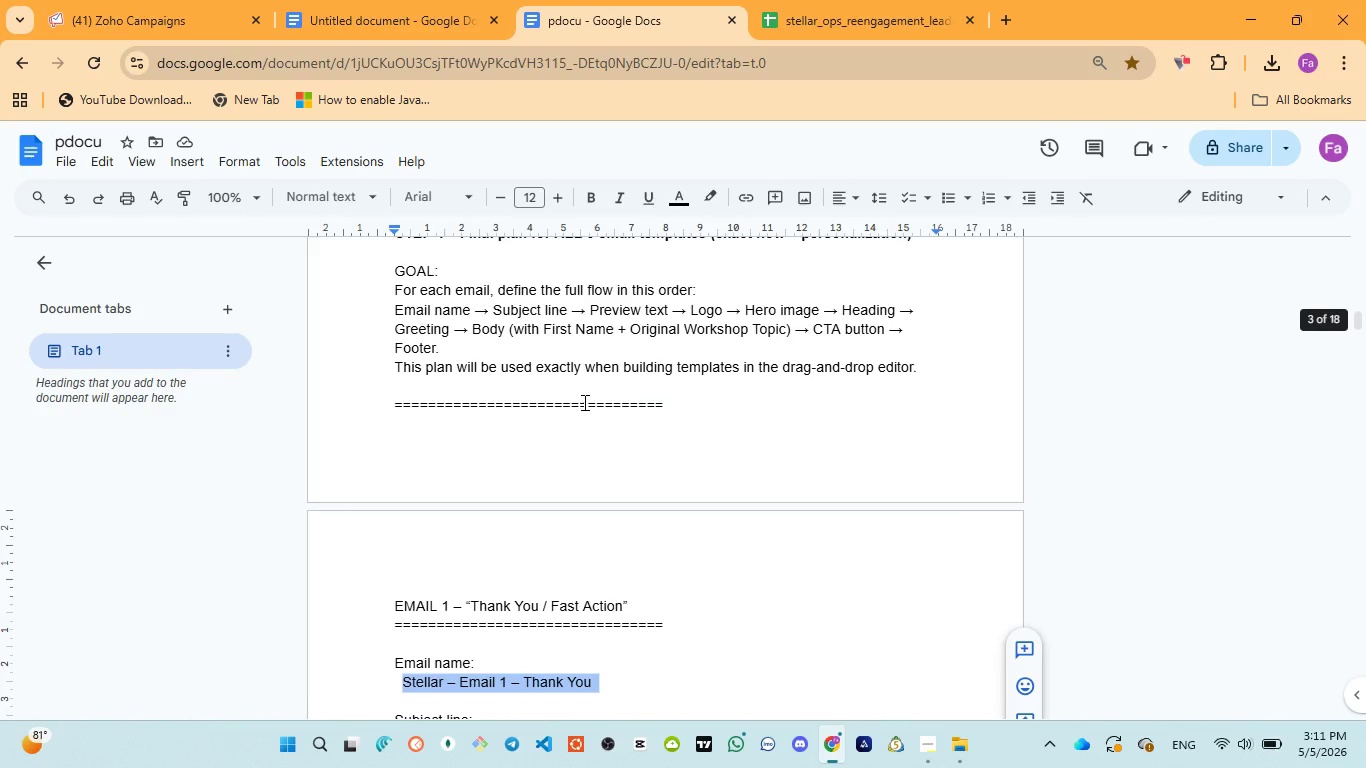 
scroll: coordinate [583, 403], scroll_direction: down, amount: 2.0
 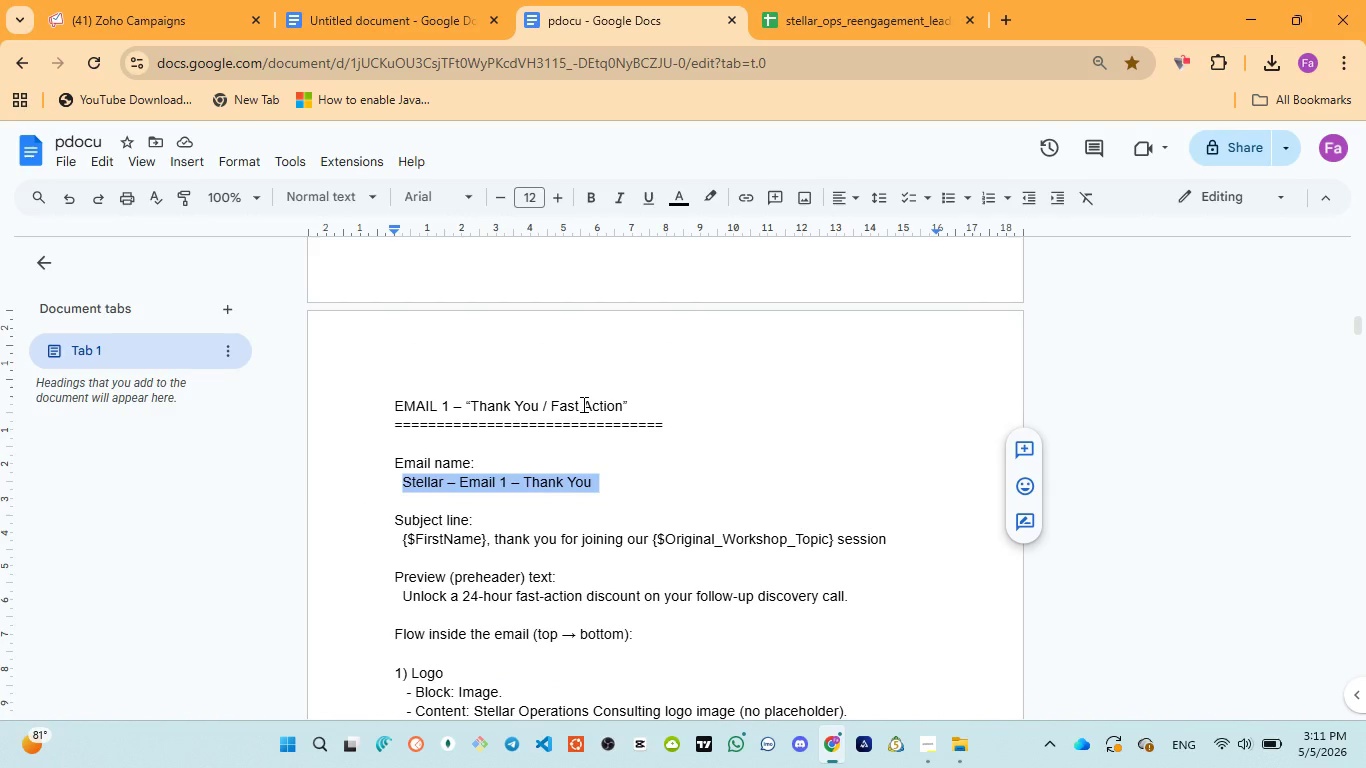 
scroll: coordinate [582, 404], scroll_direction: up, amount: 4.0
 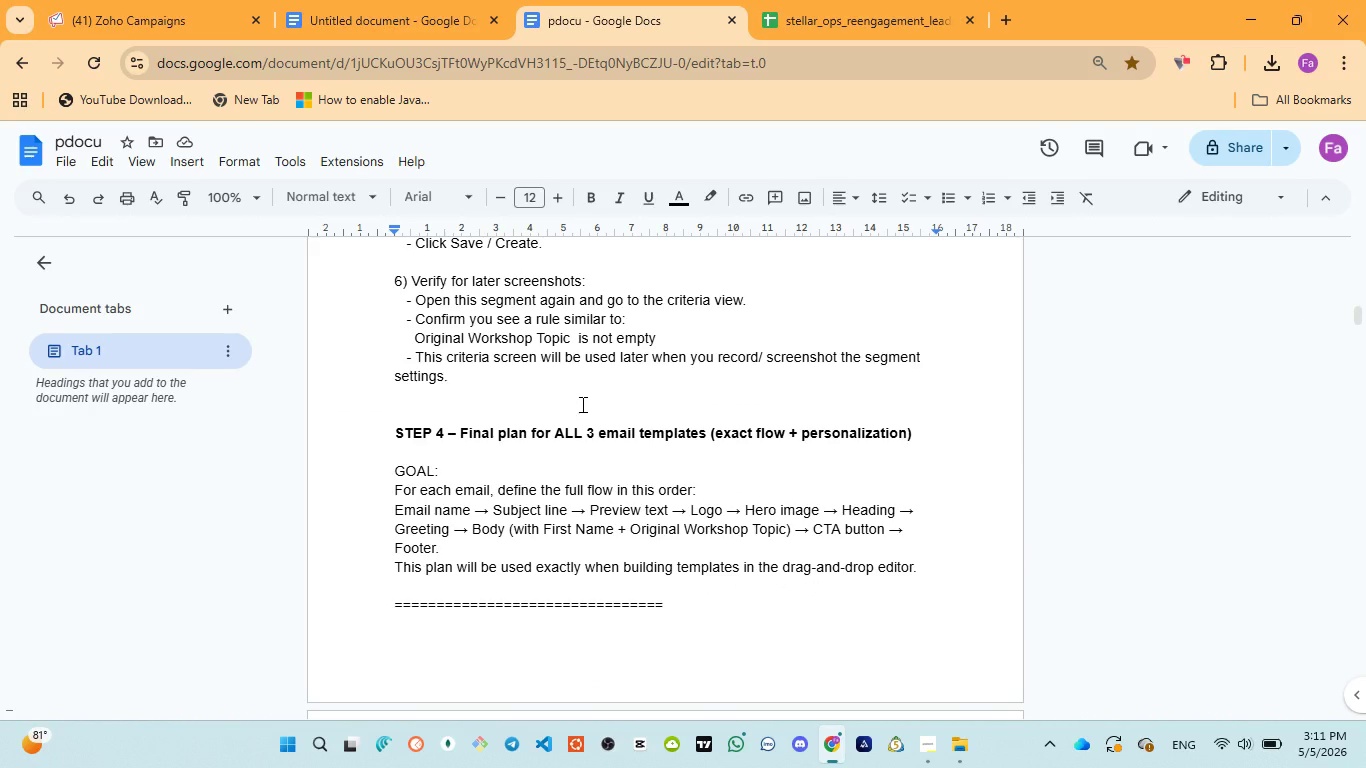 
scroll: coordinate [581, 404], scroll_direction: down, amount: 3.0
 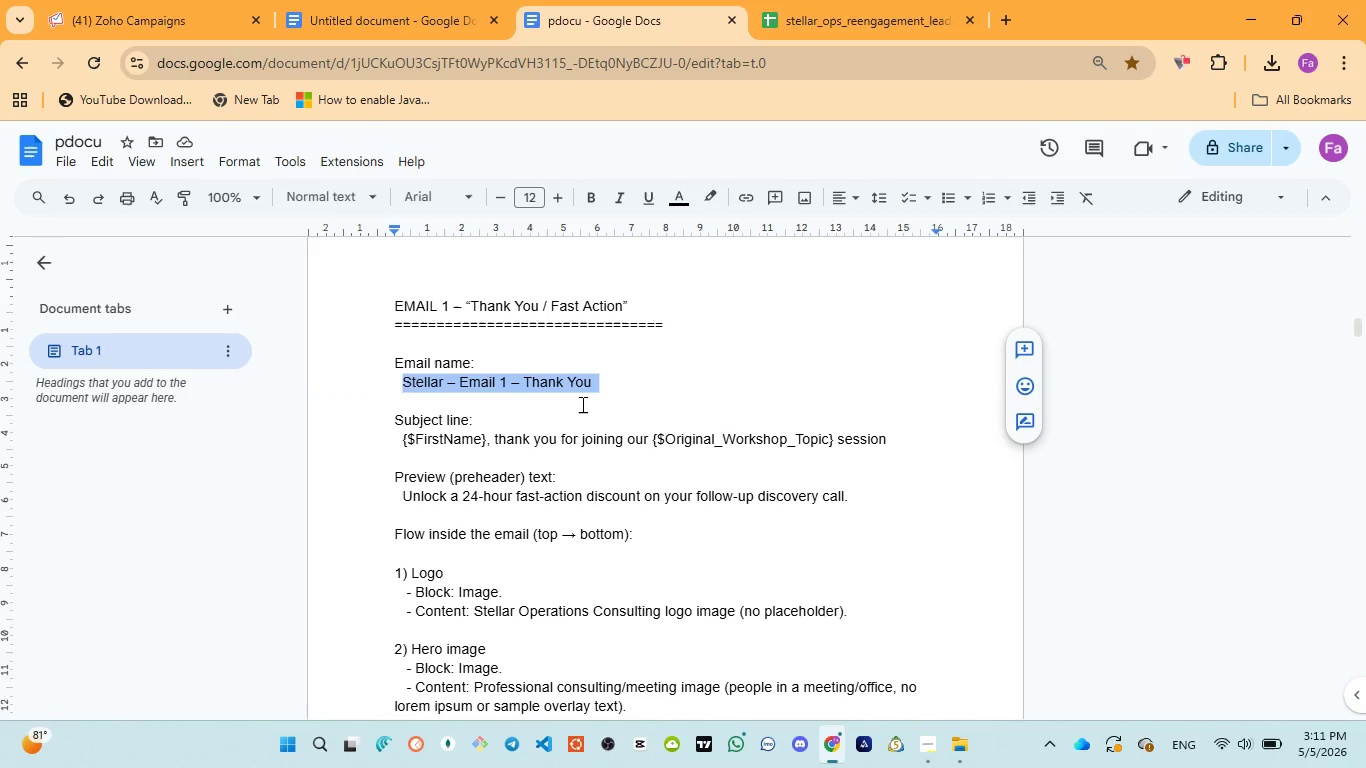 
wait(5.39)
 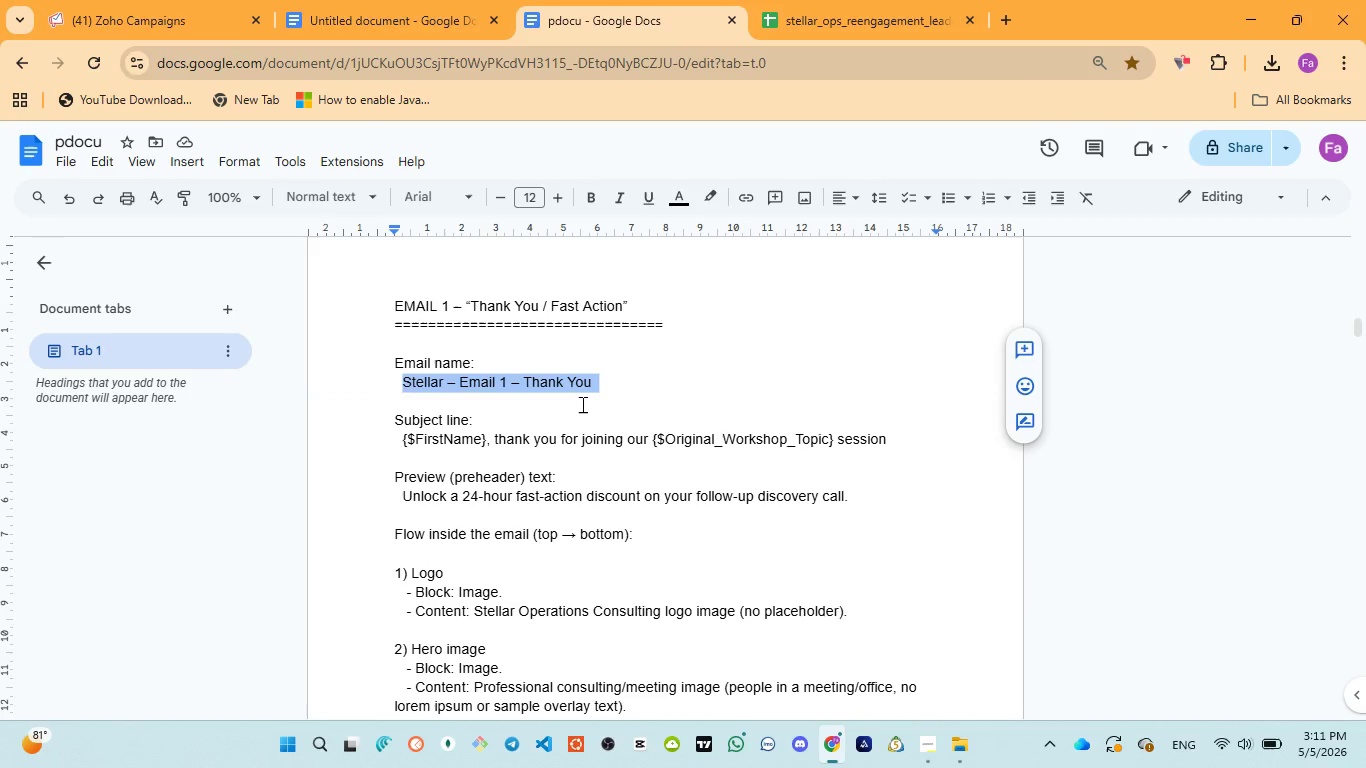 
left_click([148, 30])
 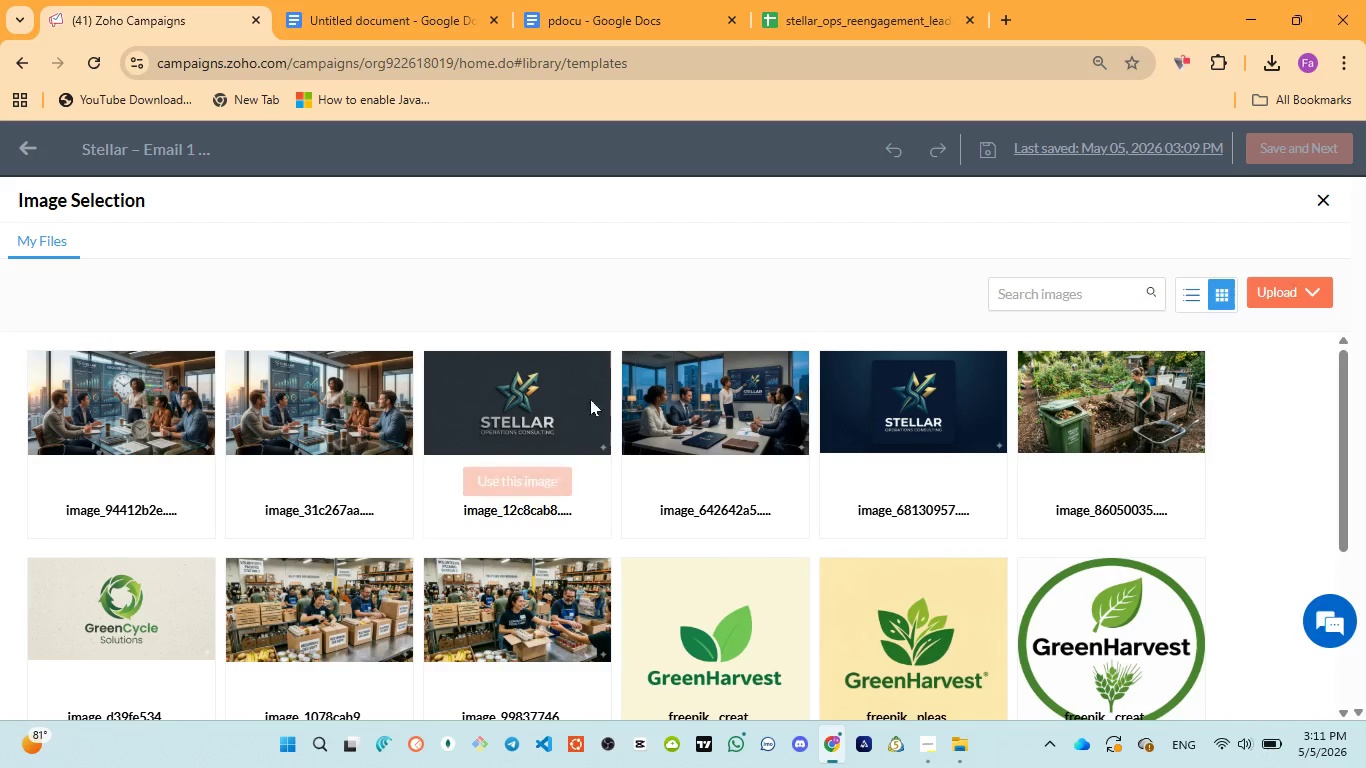 
mouse_move([715, 471])
 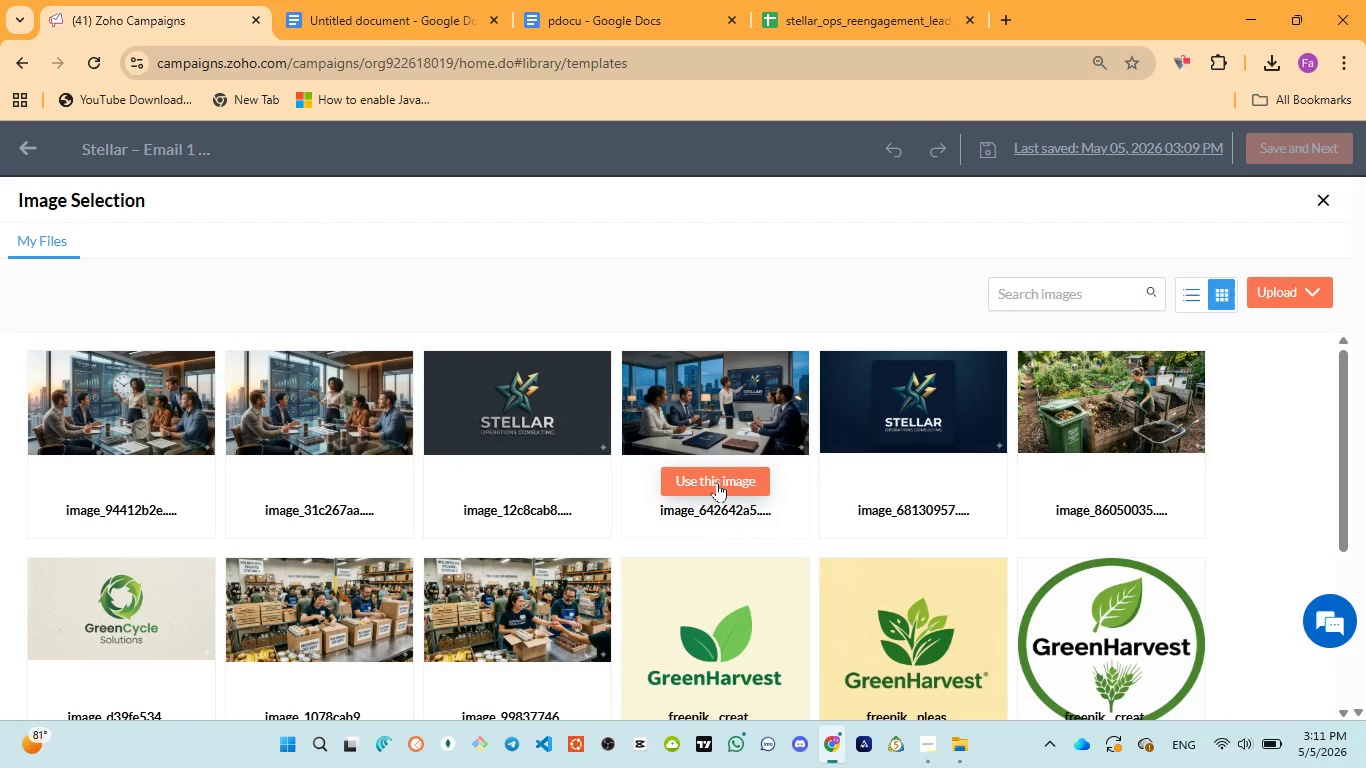 
left_click([717, 482])
 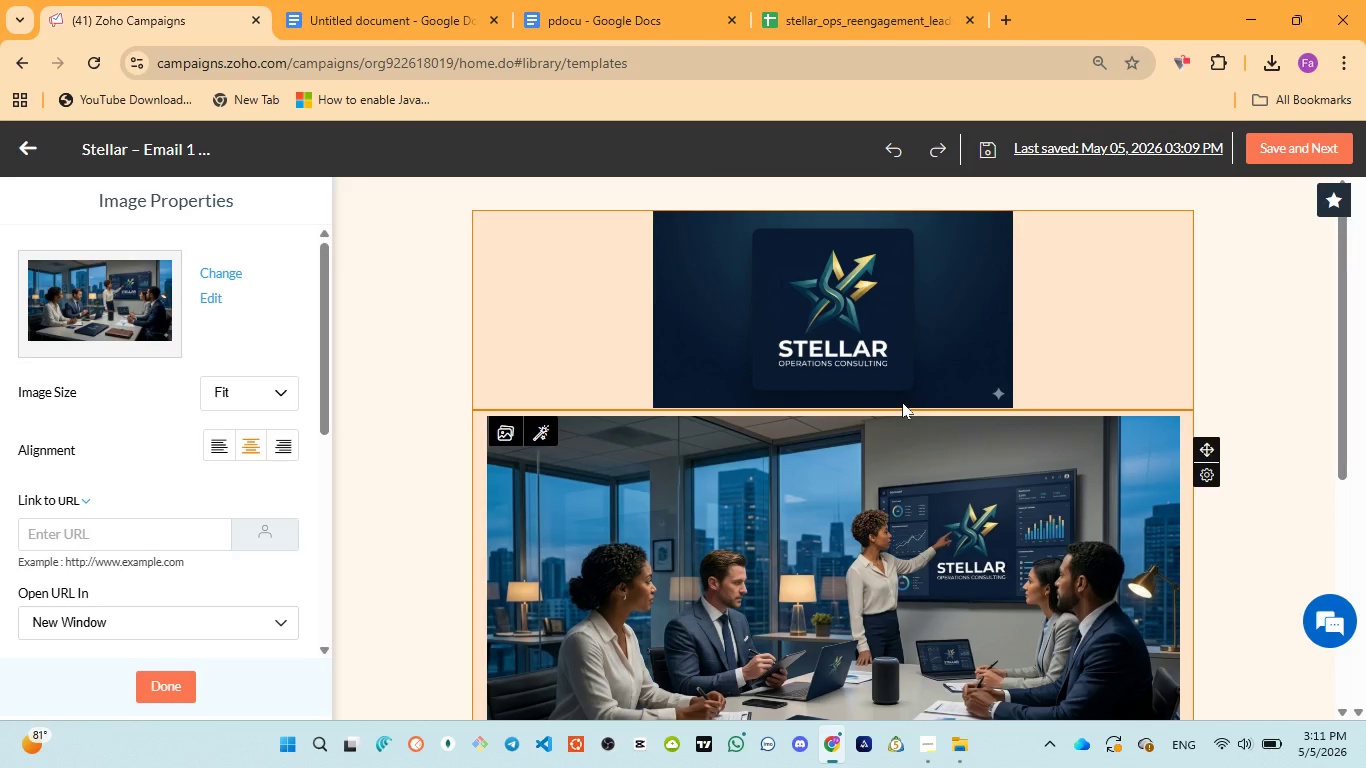 
wait(20.56)
 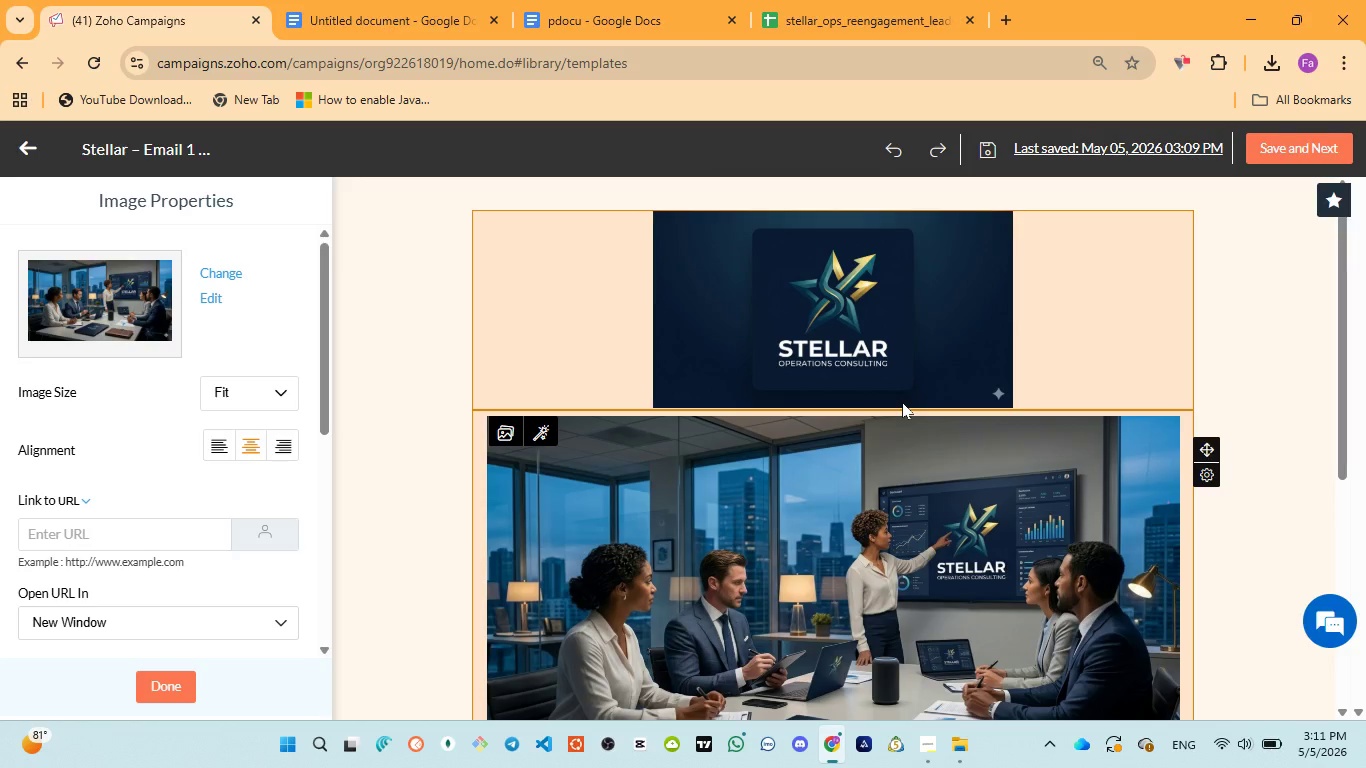 
scroll: coordinate [239, 579], scroll_direction: down, amount: 8.0
 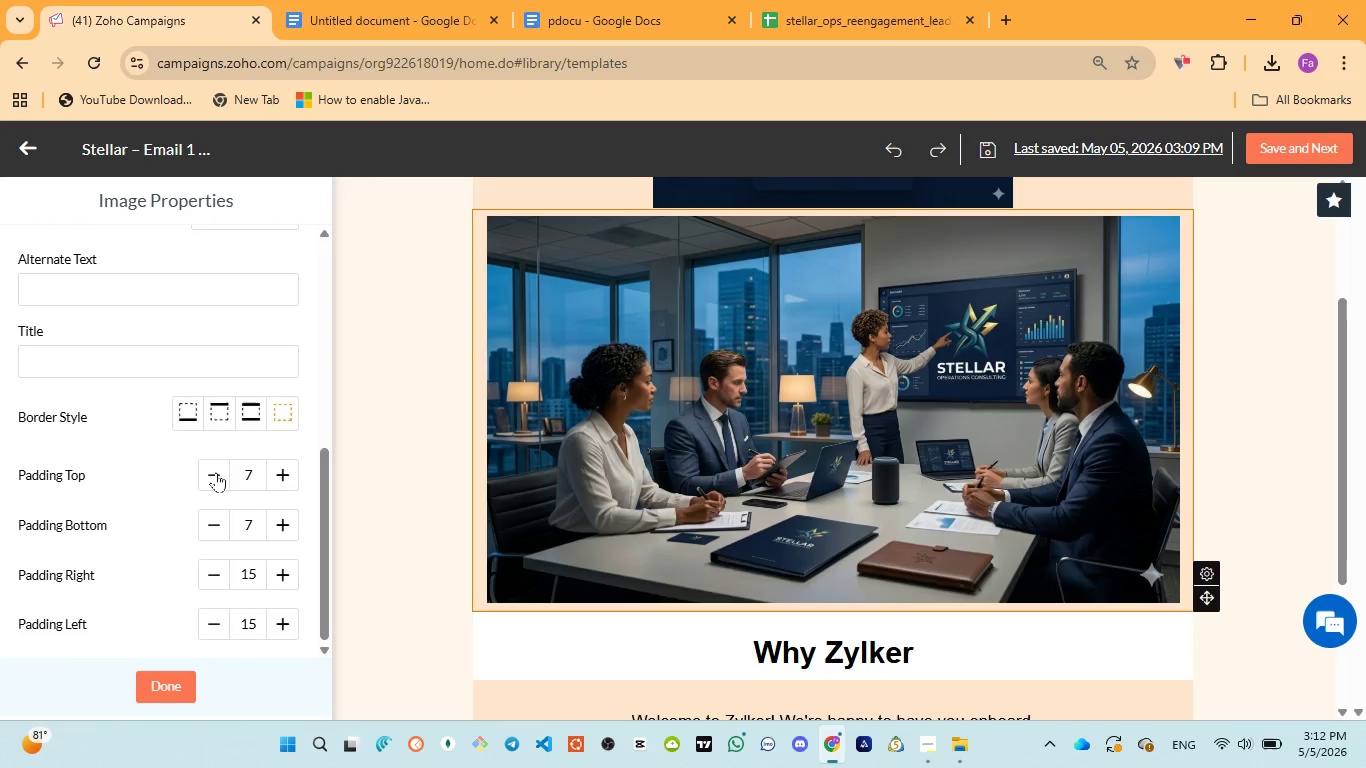 
double_click([216, 472])
 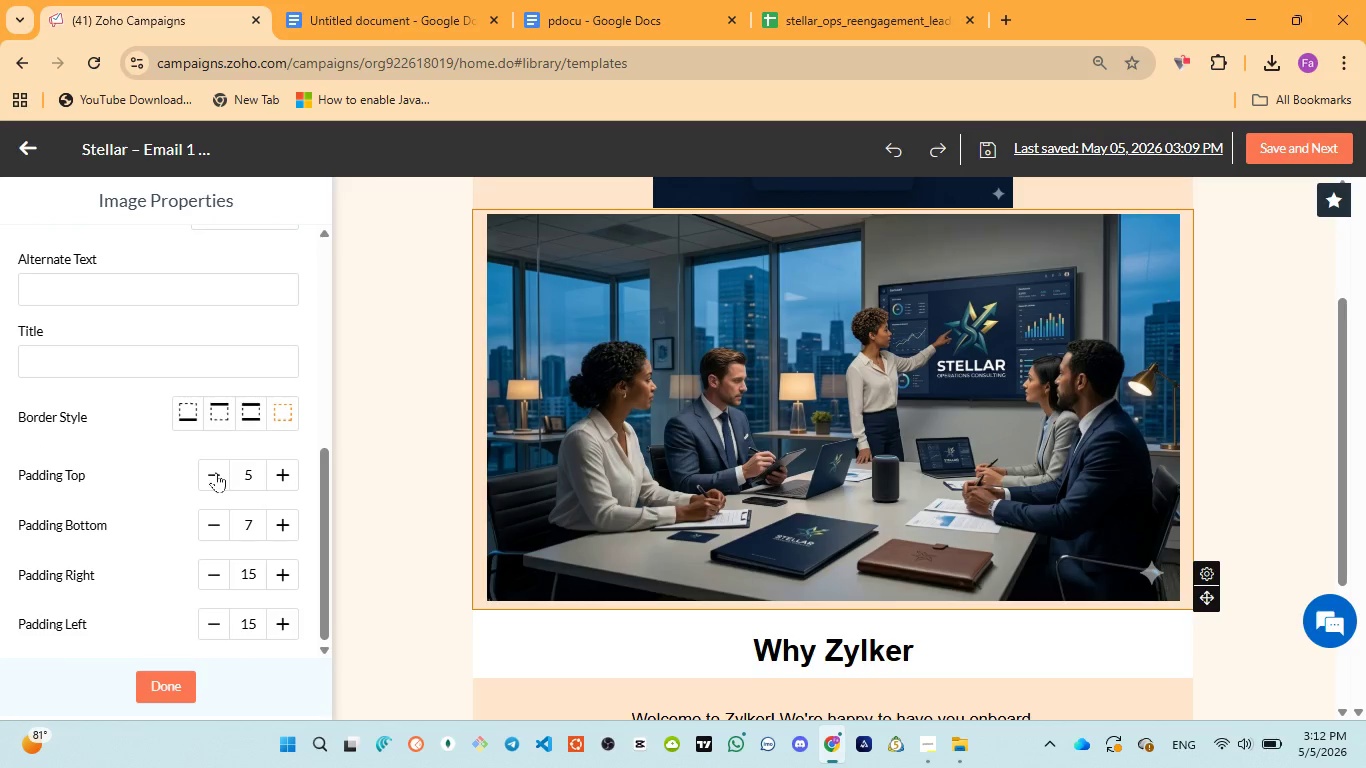 
triple_click([216, 472])
 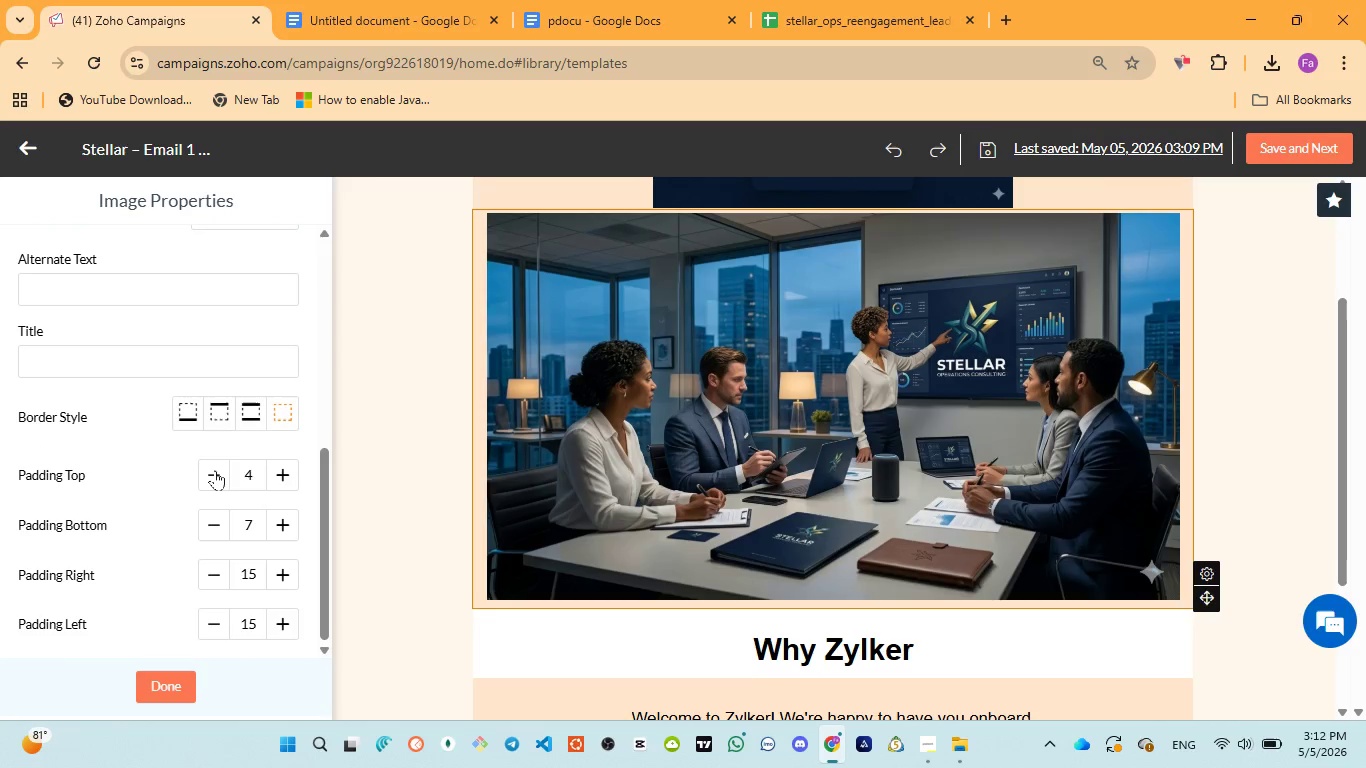 
triple_click([215, 471])
 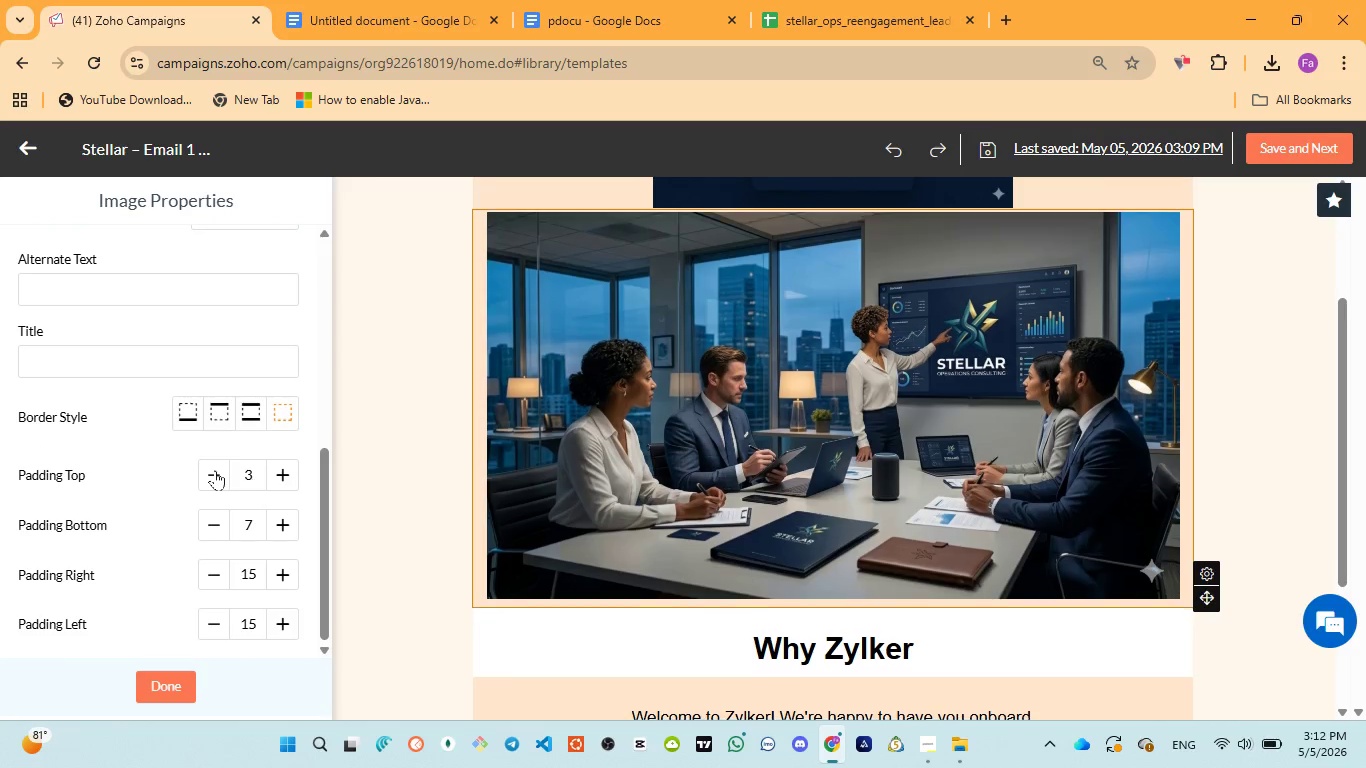 
triple_click([215, 470])
 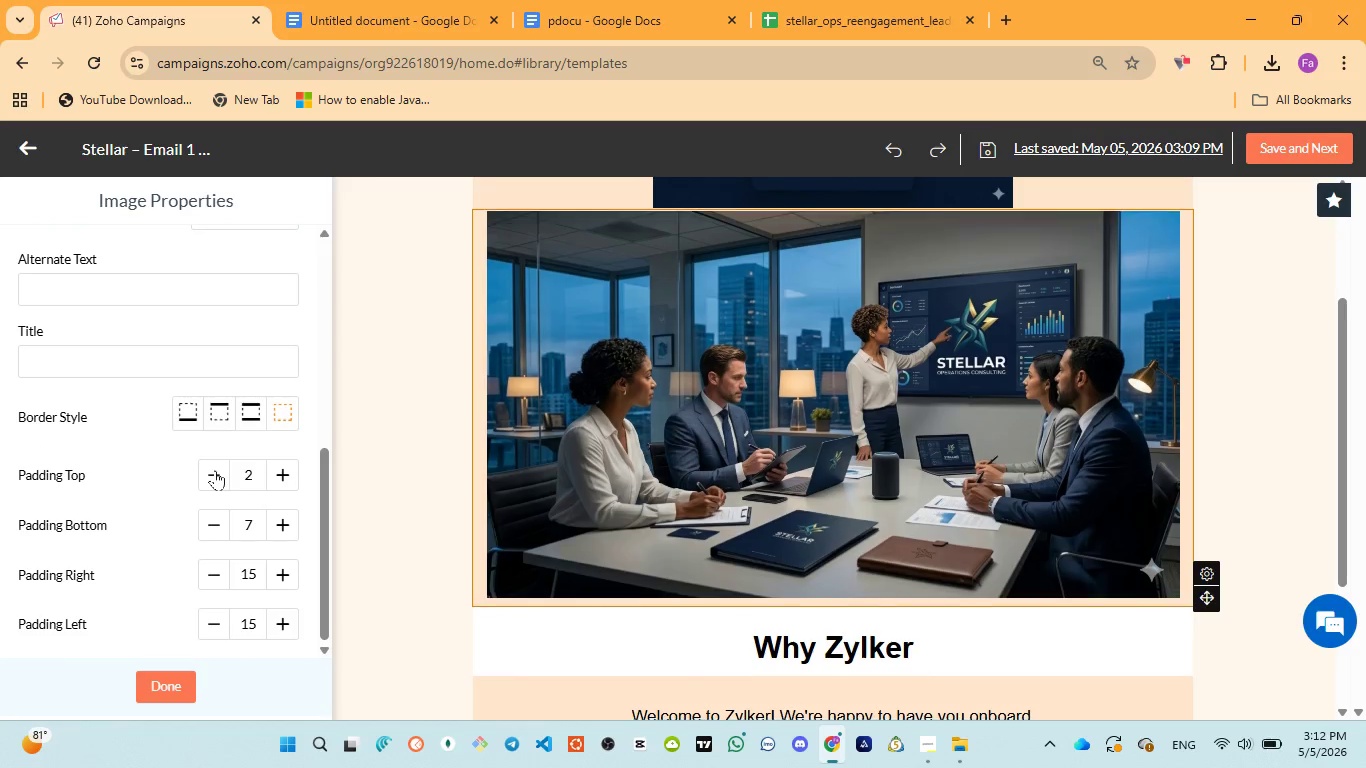 
triple_click([215, 470])
 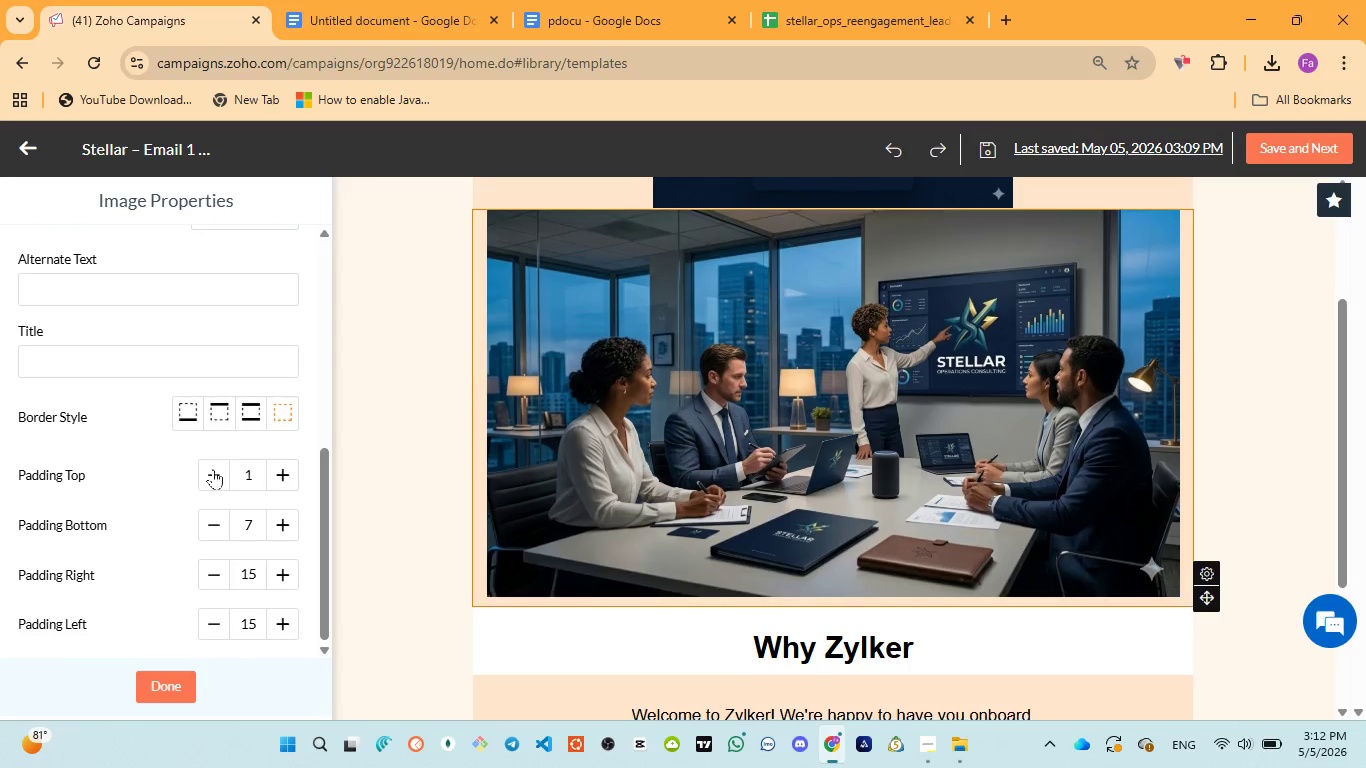 
triple_click([213, 469])
 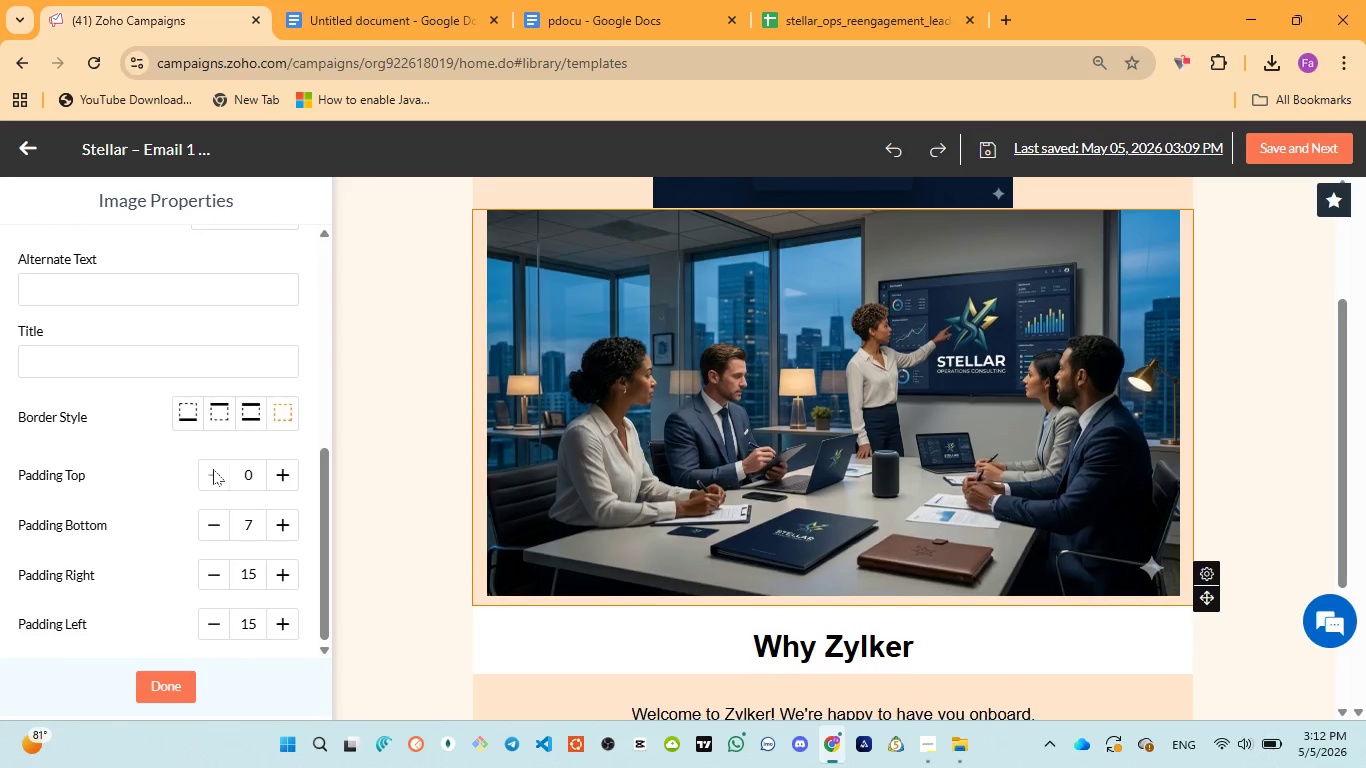 
triple_click([213, 469])
 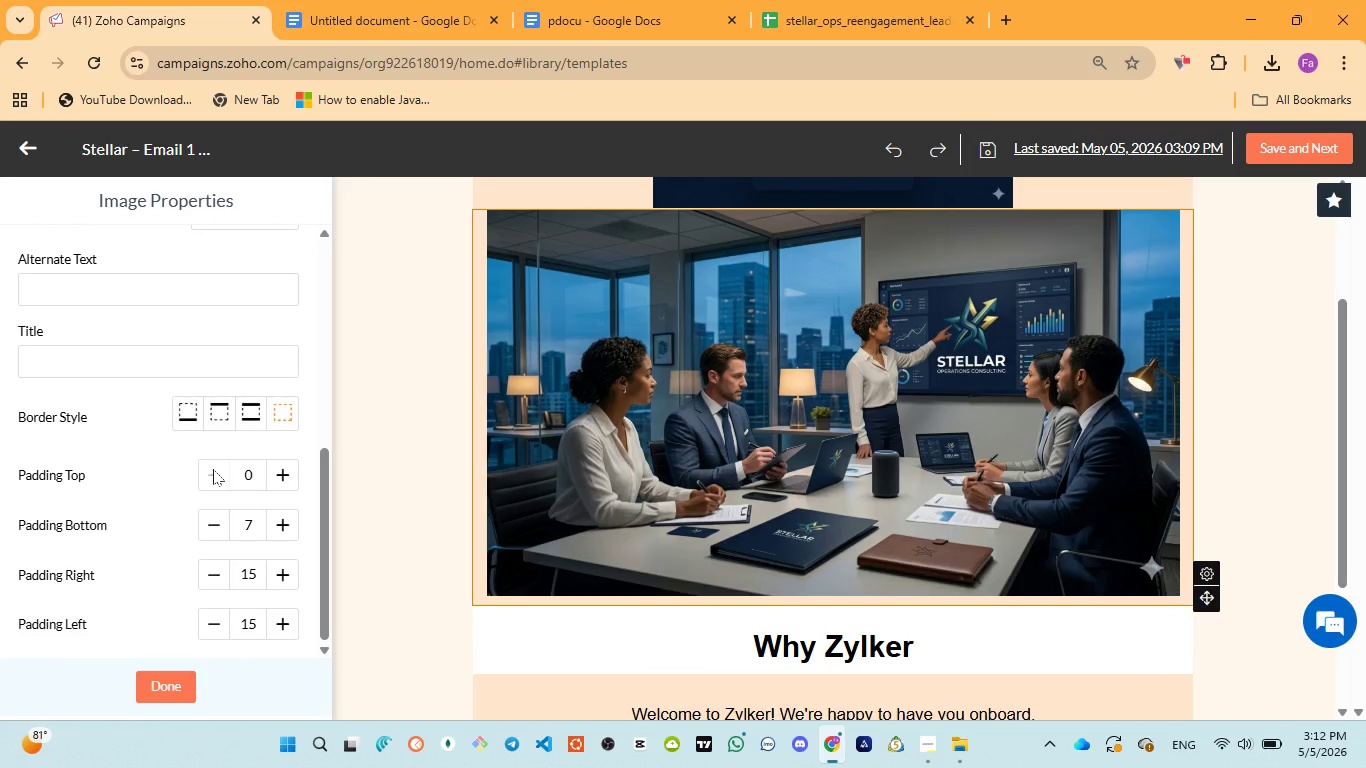 
triple_click([213, 469])
 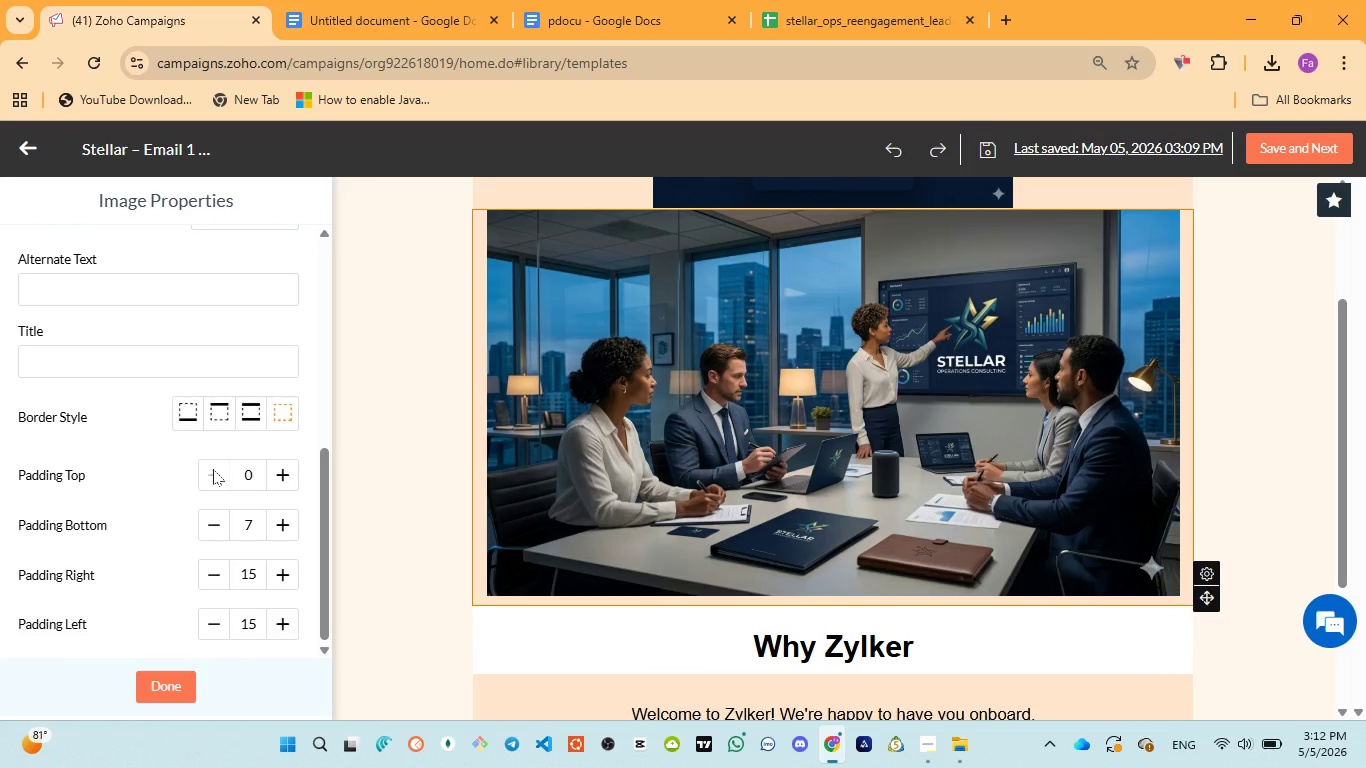 
triple_click([213, 469])
 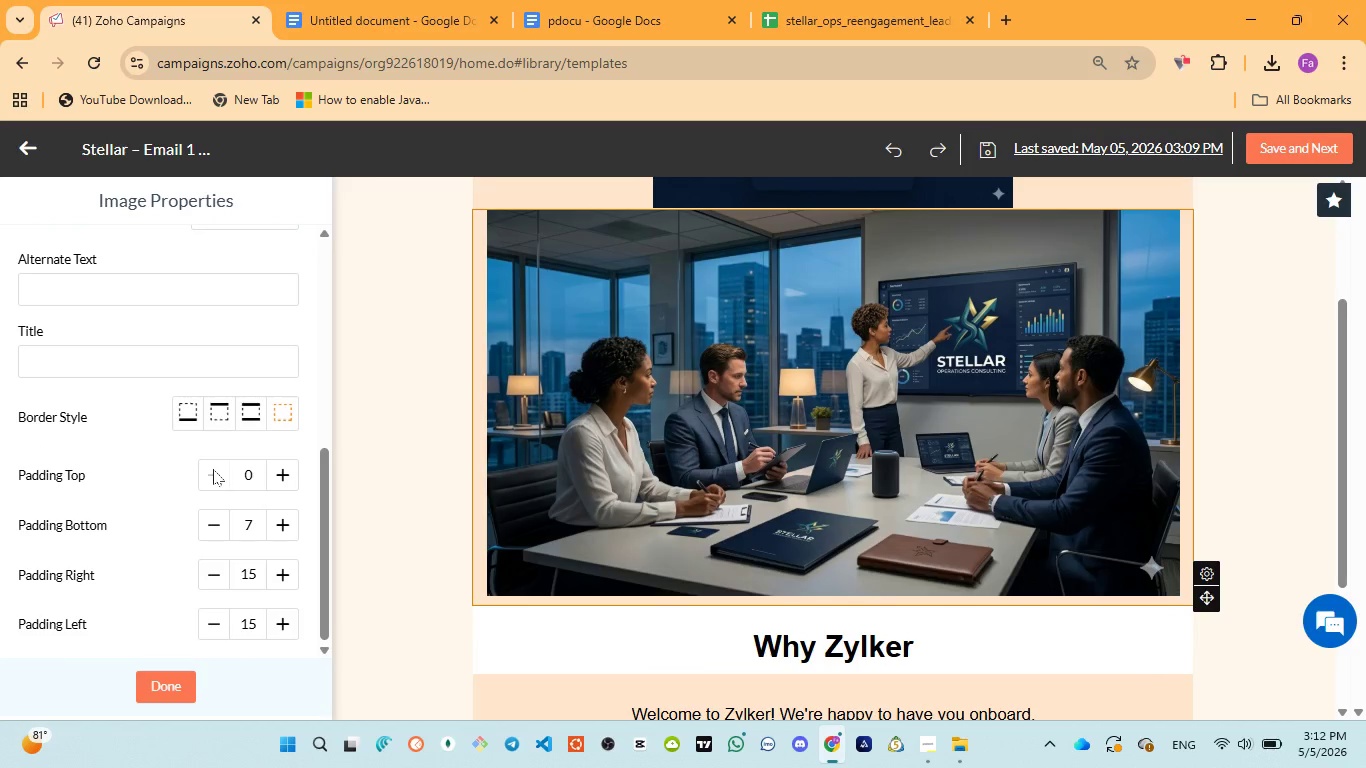 
triple_click([213, 469])
 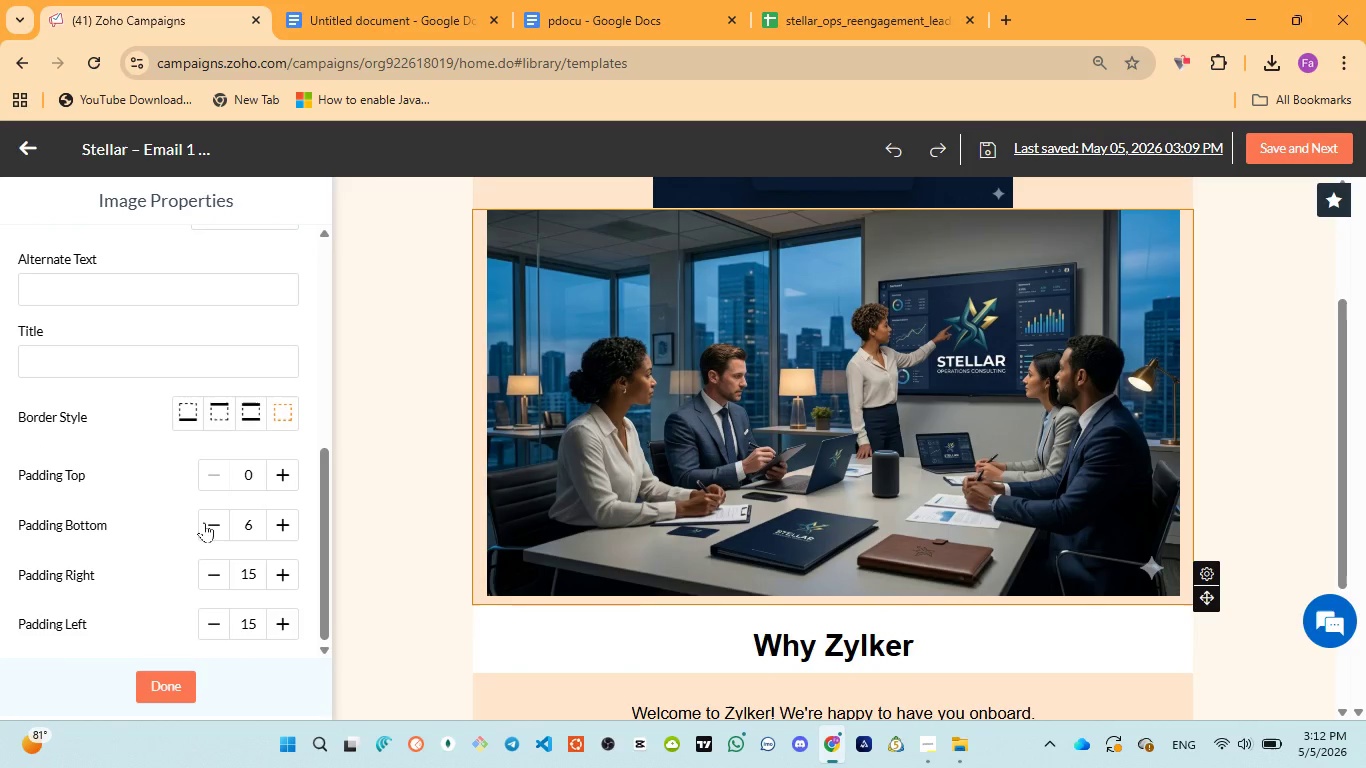 
double_click([204, 522])
 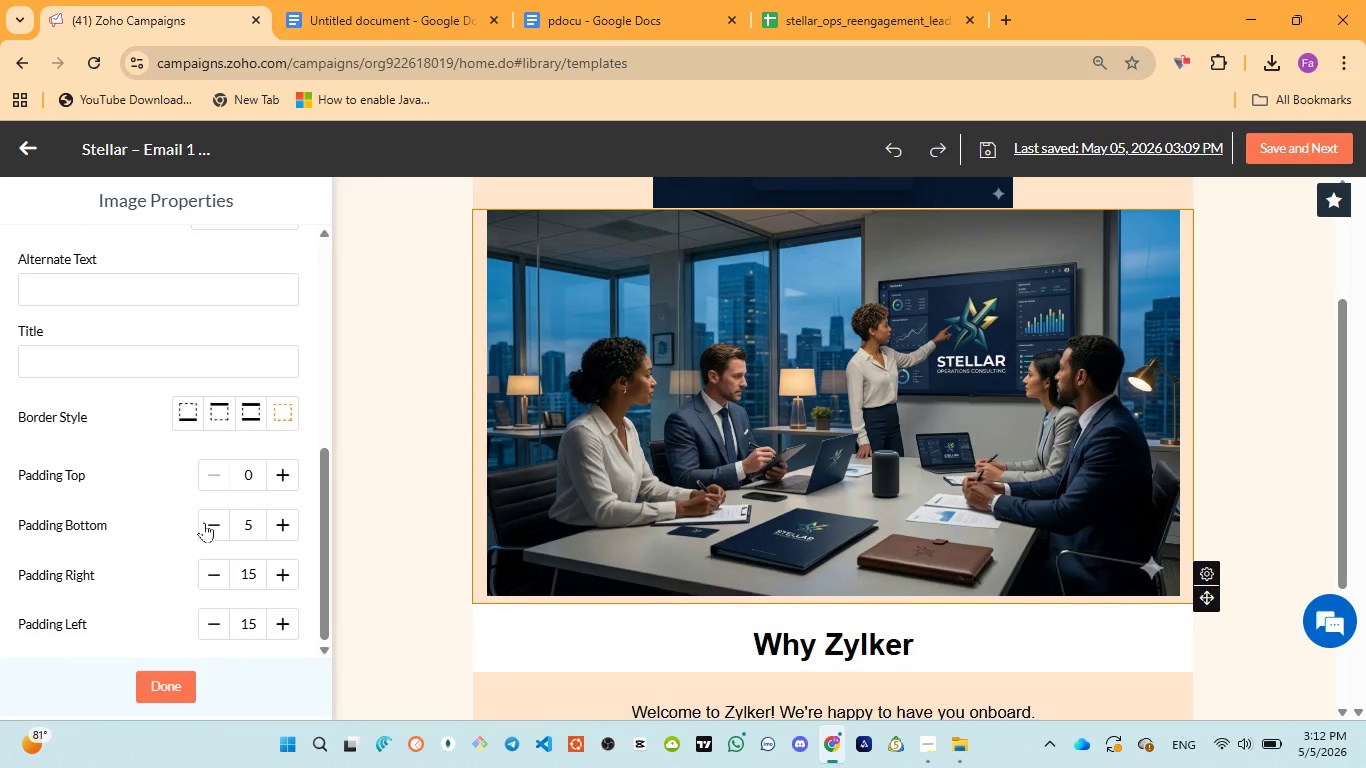 
triple_click([204, 522])
 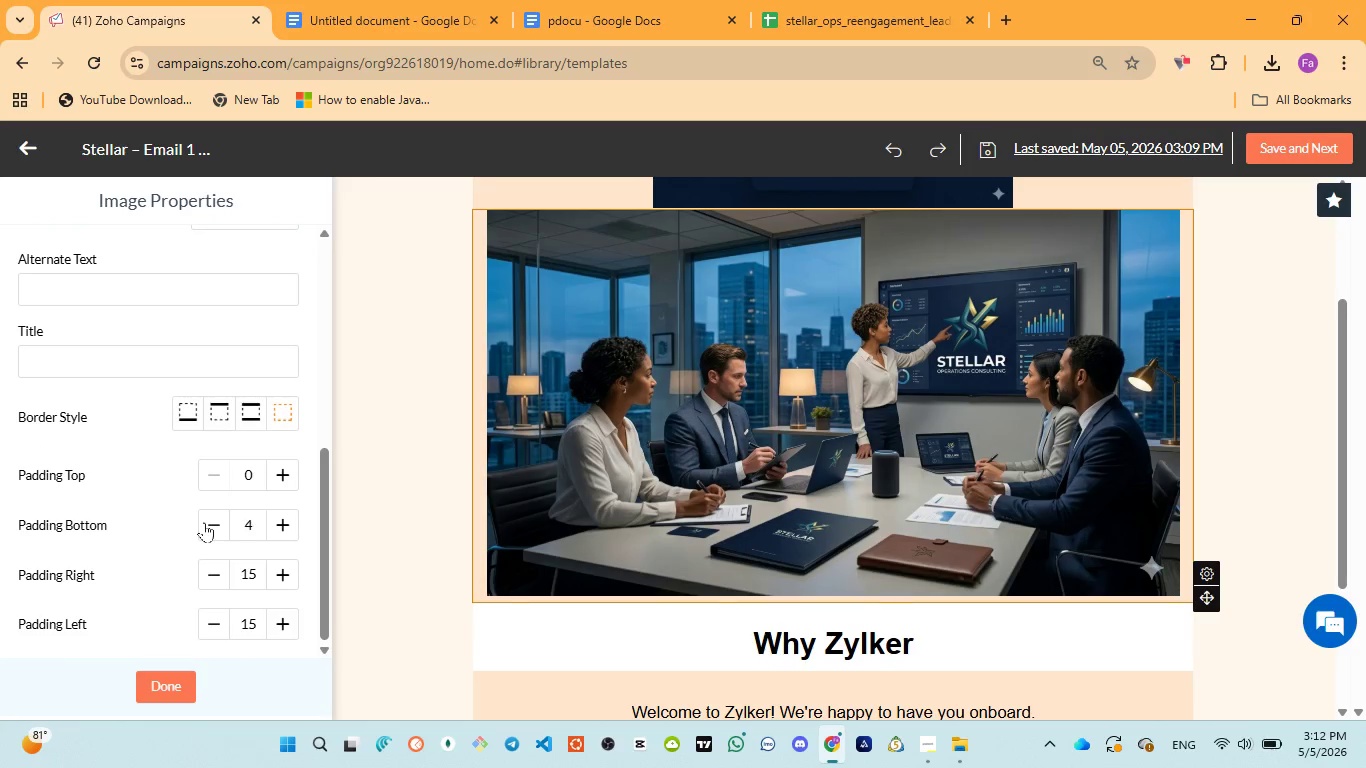 
triple_click([204, 522])
 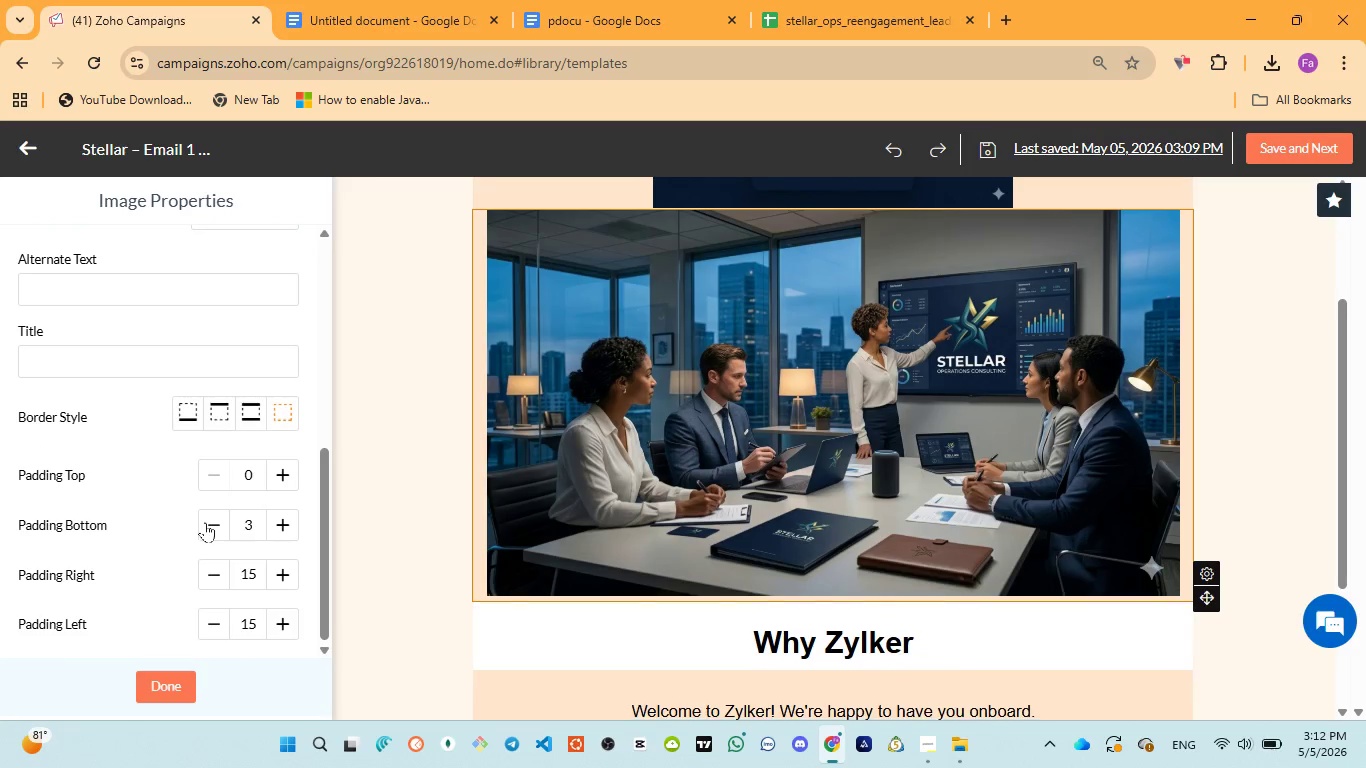 
triple_click([205, 522])
 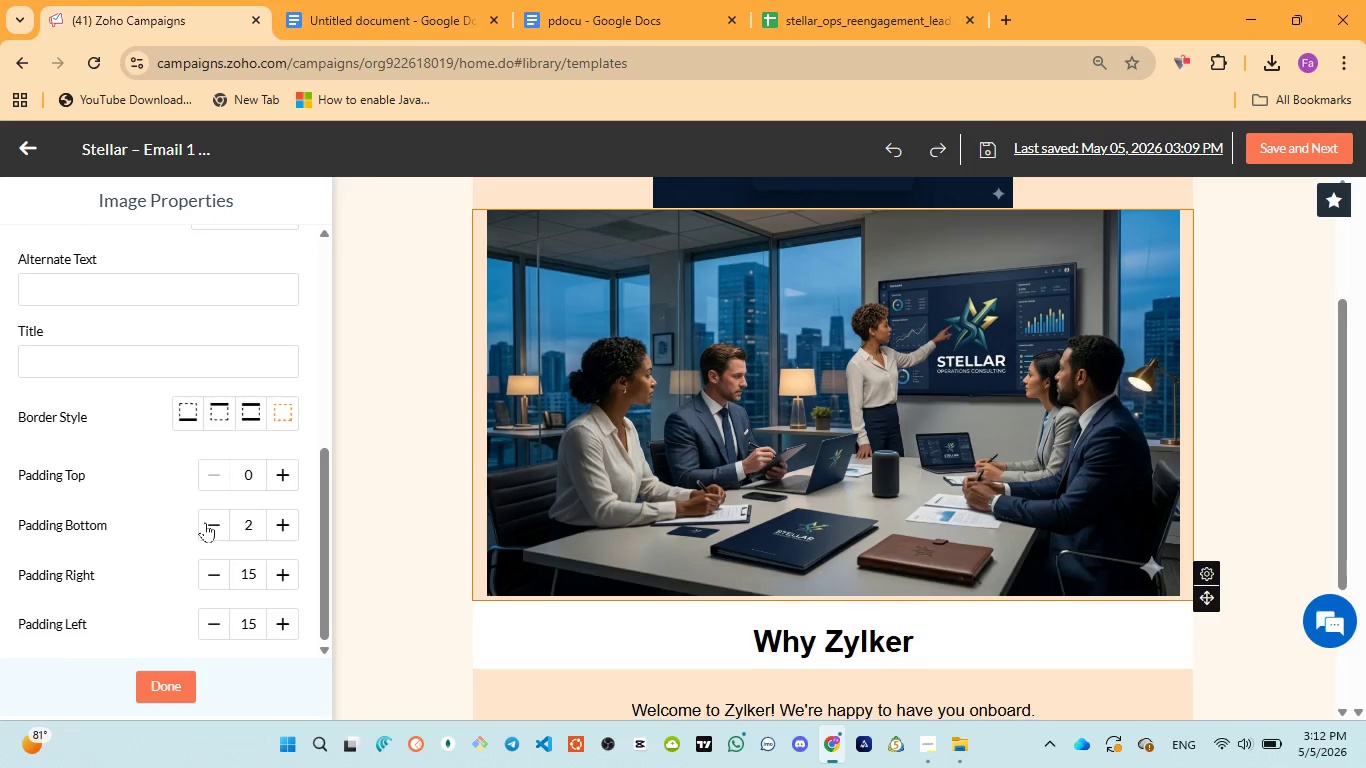 
triple_click([205, 522])
 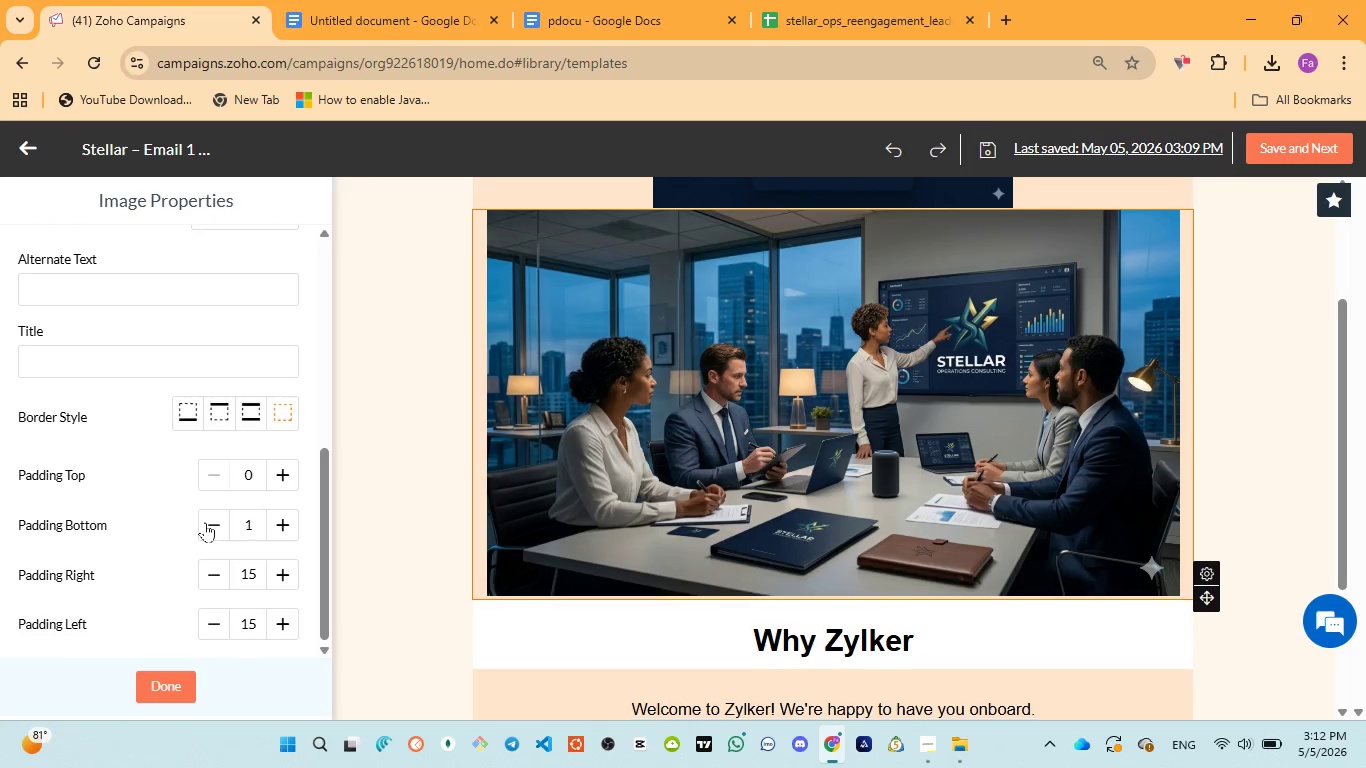 
triple_click([205, 522])
 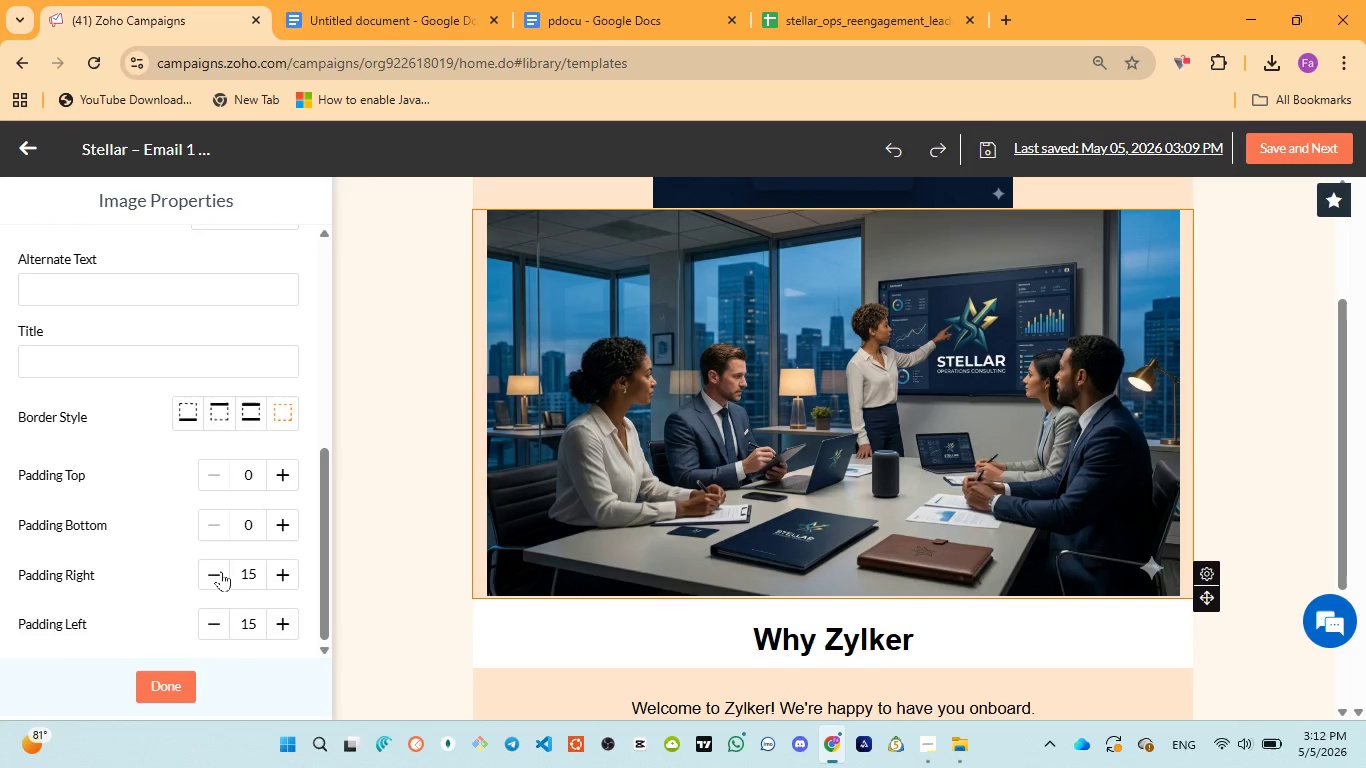 
double_click([220, 572])
 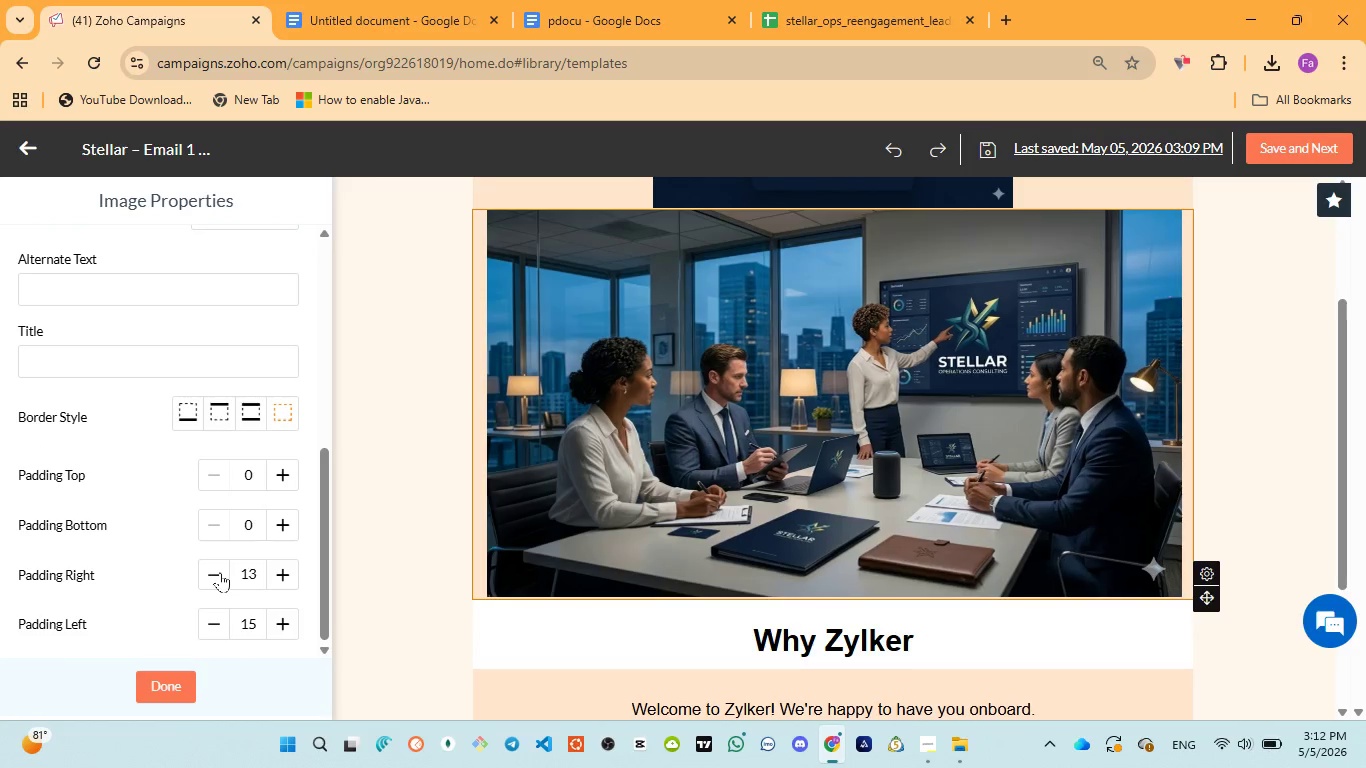 
triple_click([220, 572])
 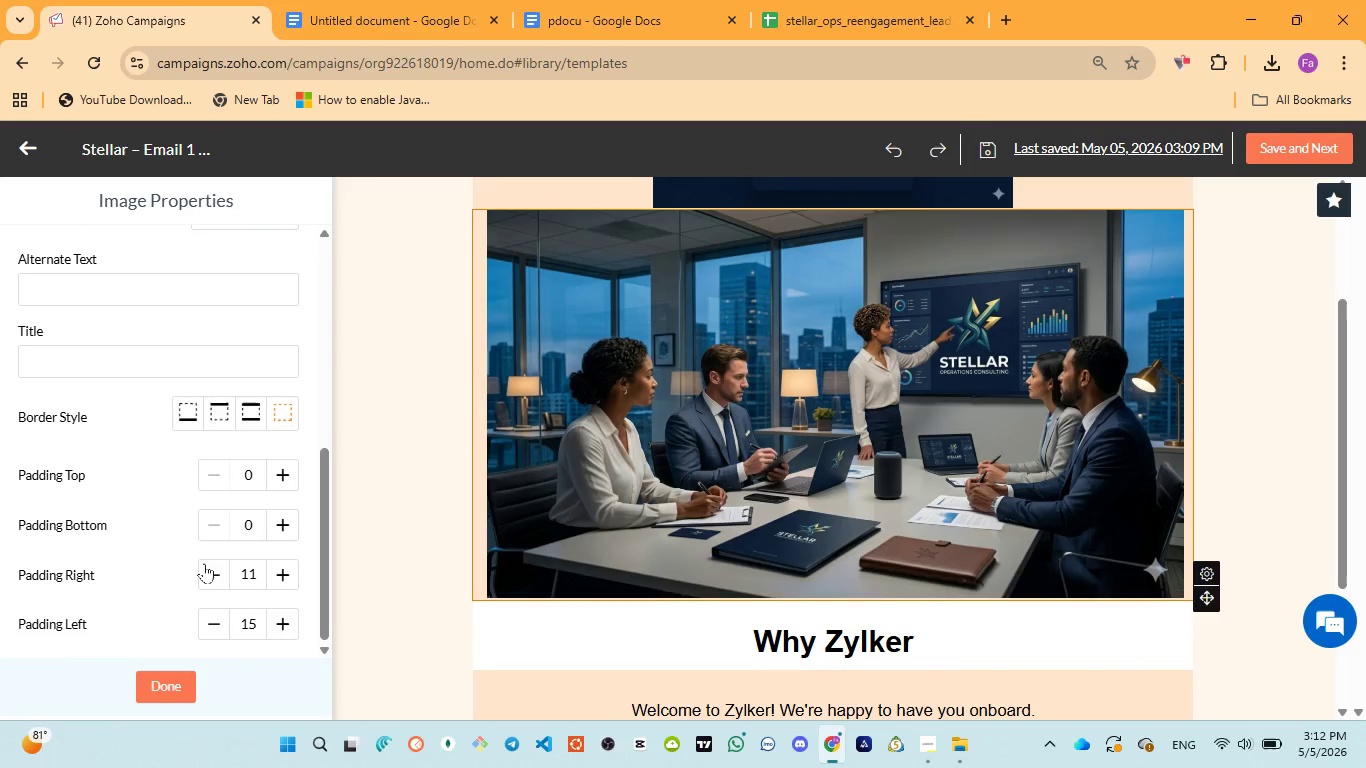 
triple_click([204, 563])
 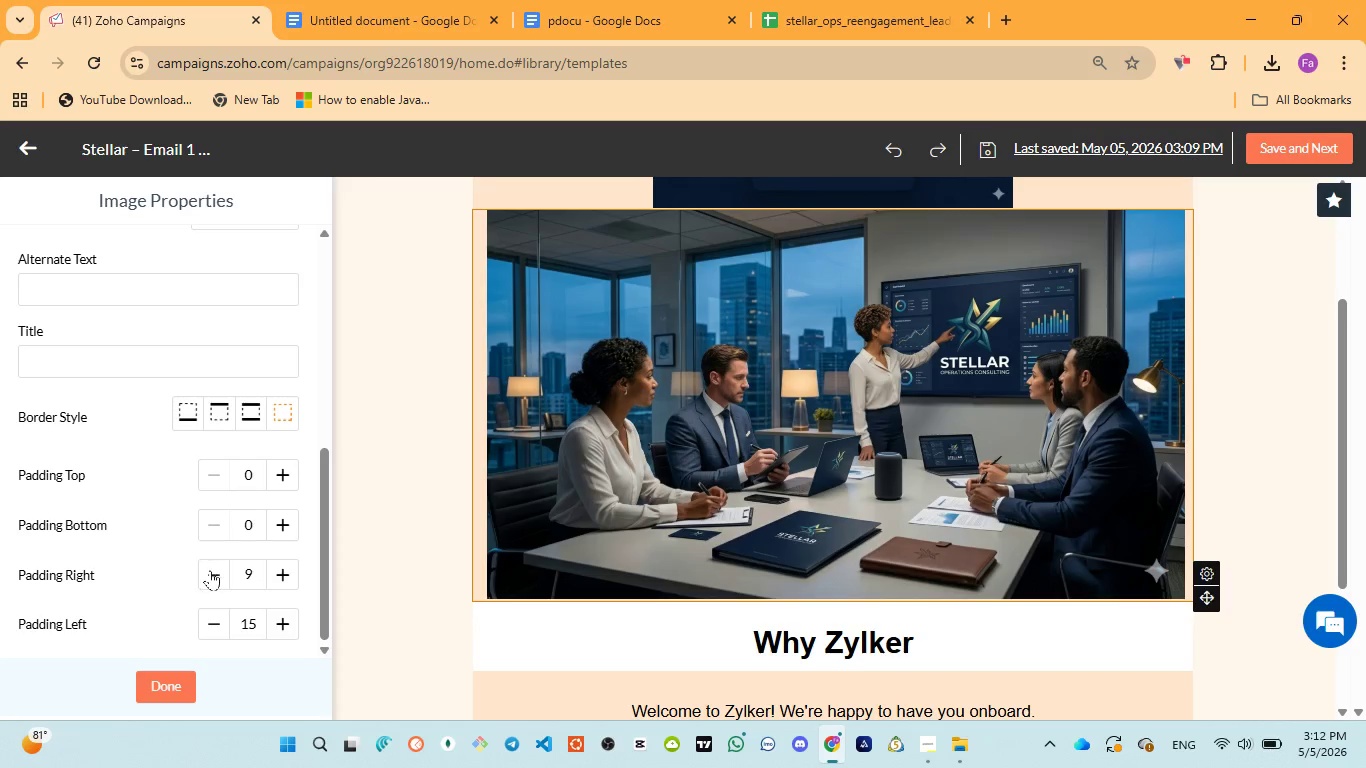 
double_click([210, 570])
 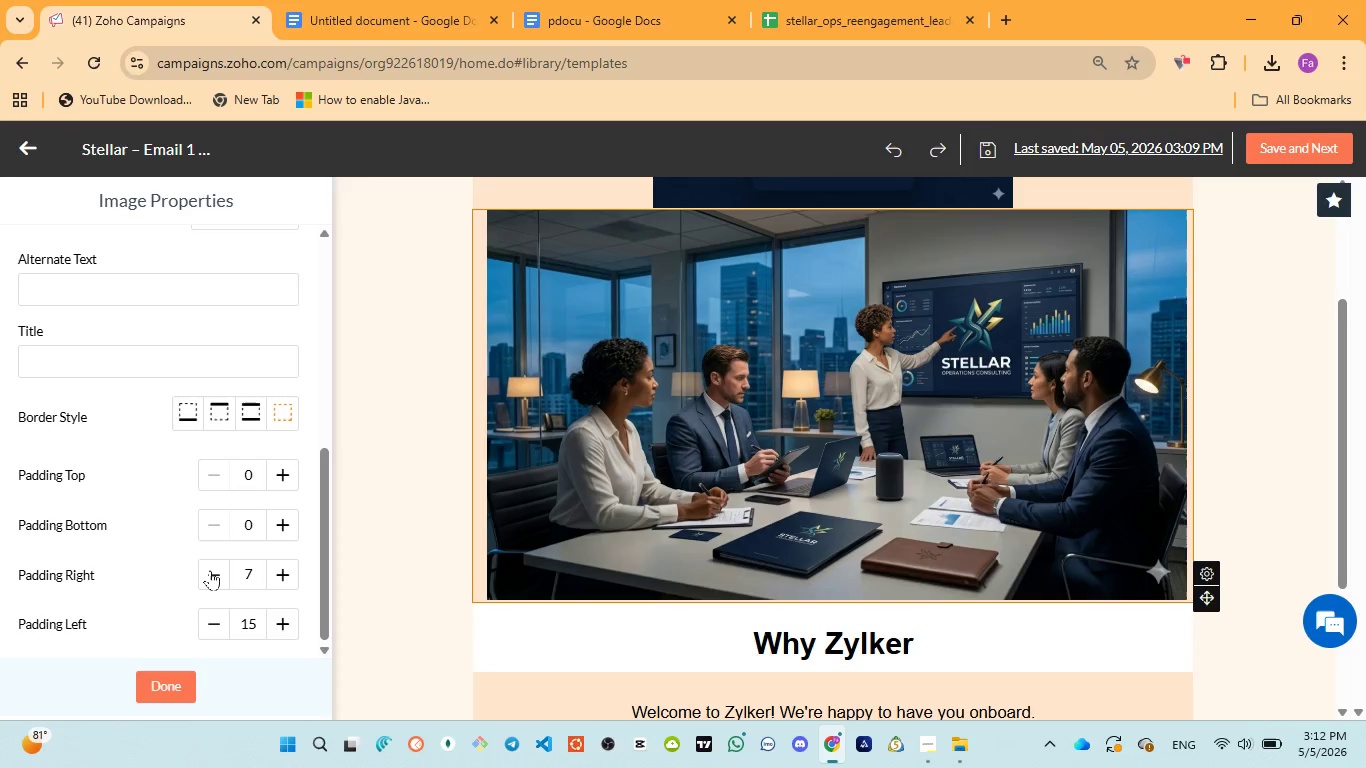 
triple_click([210, 570])
 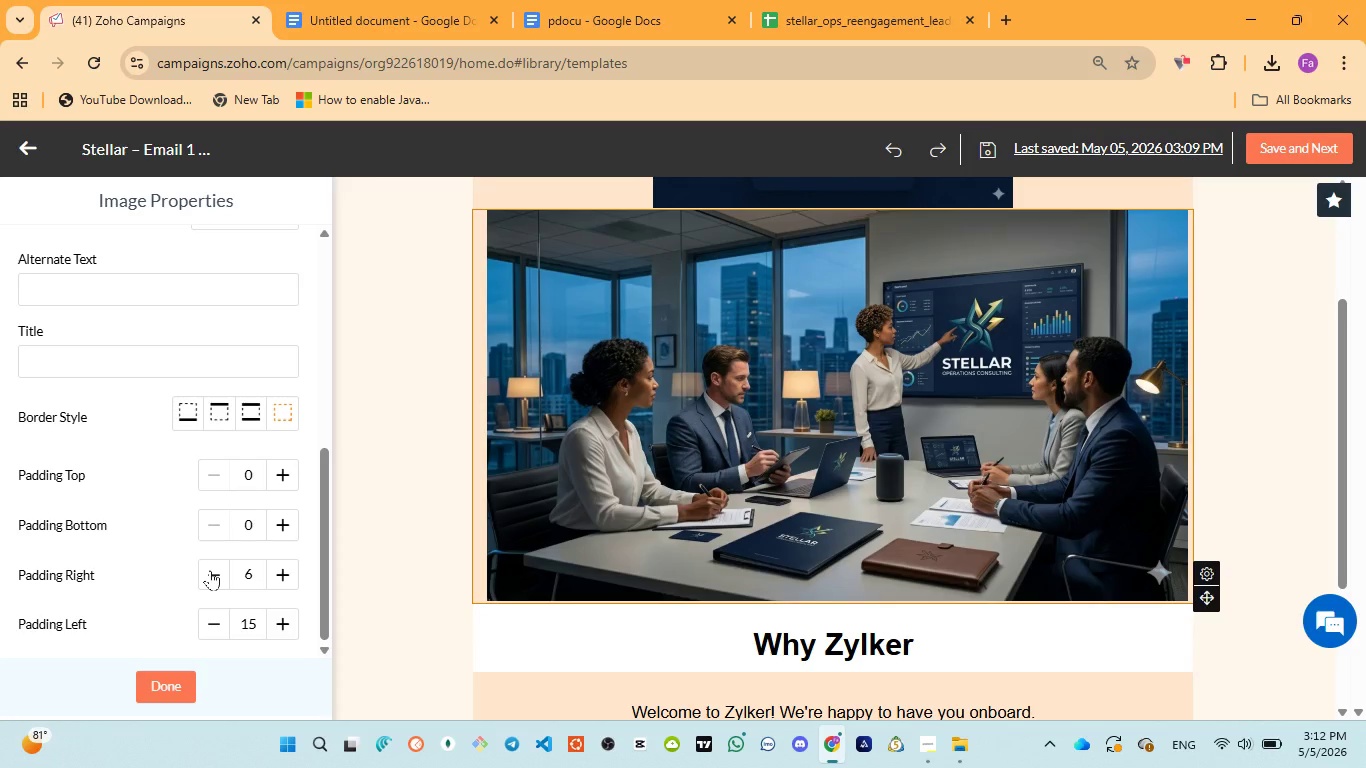 
triple_click([210, 570])
 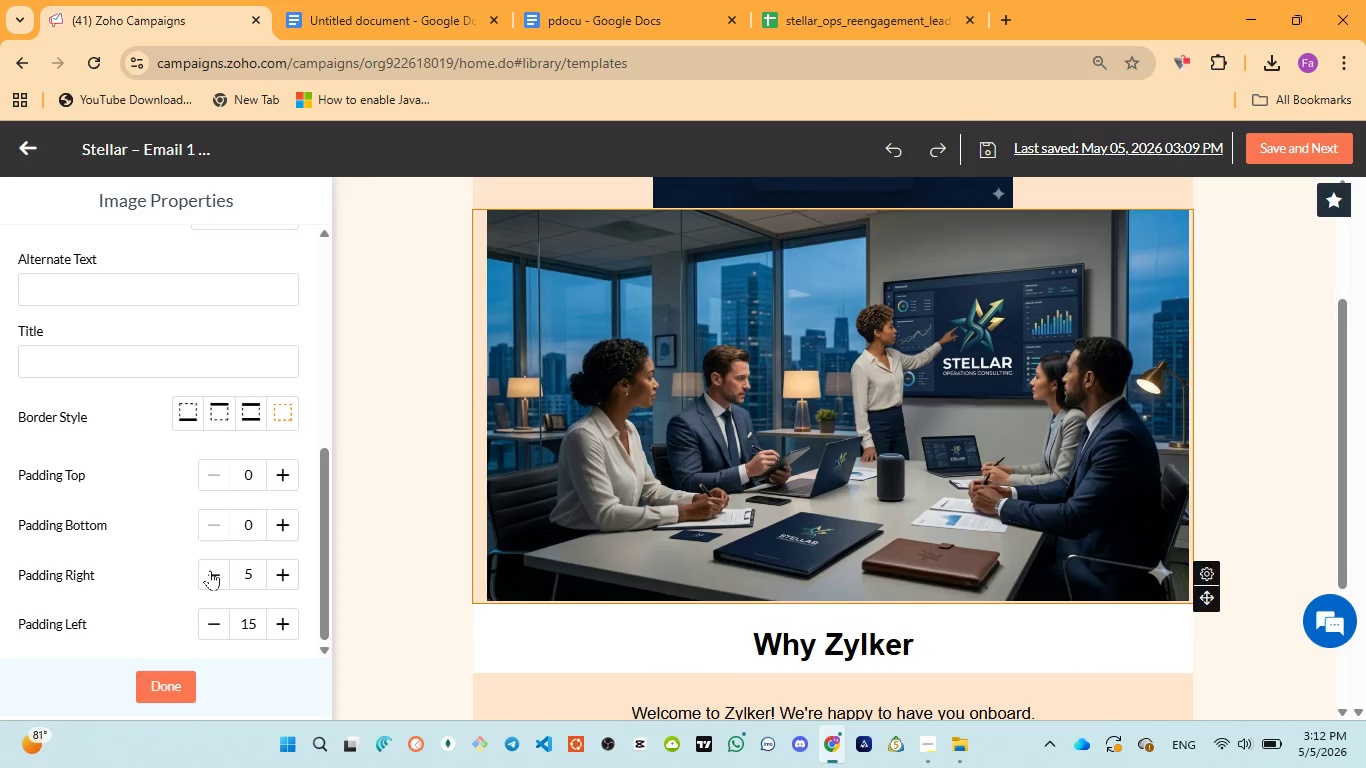 
triple_click([210, 570])
 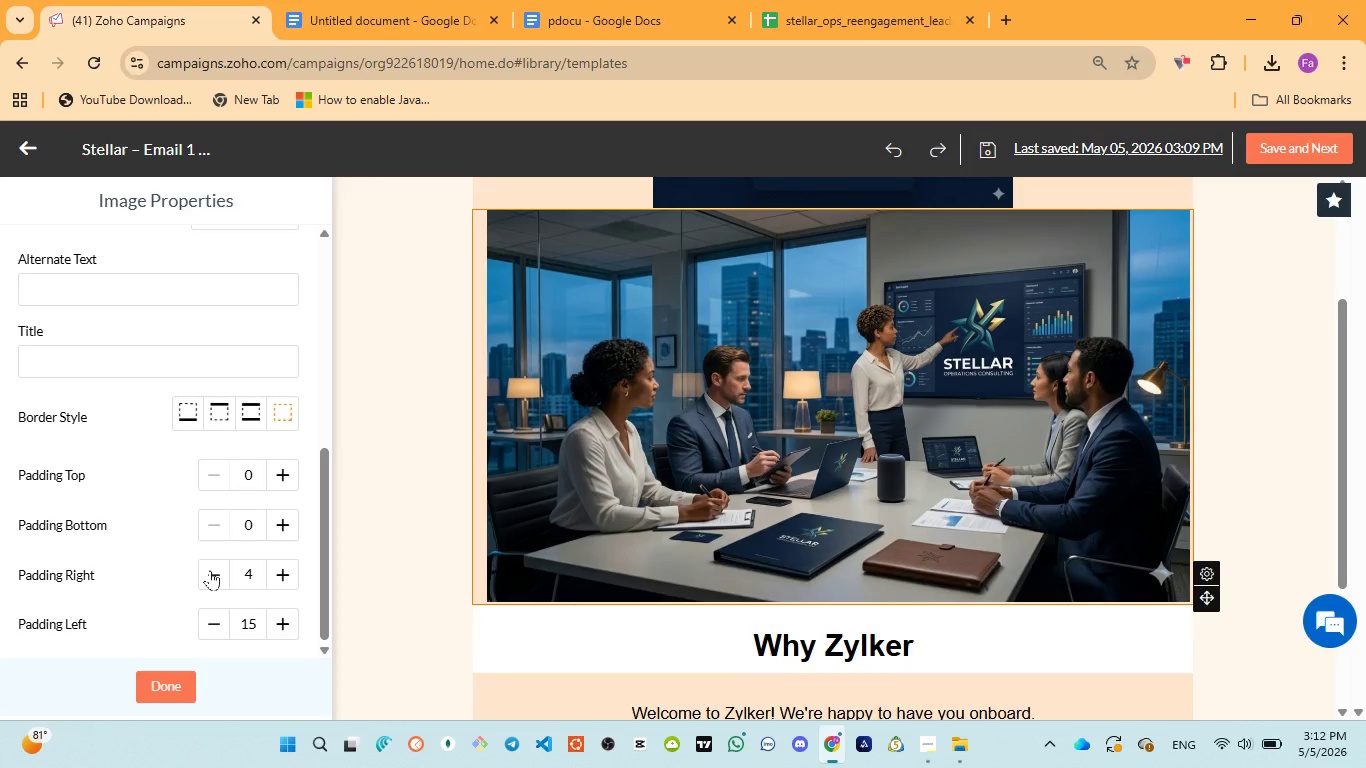 
triple_click([210, 570])
 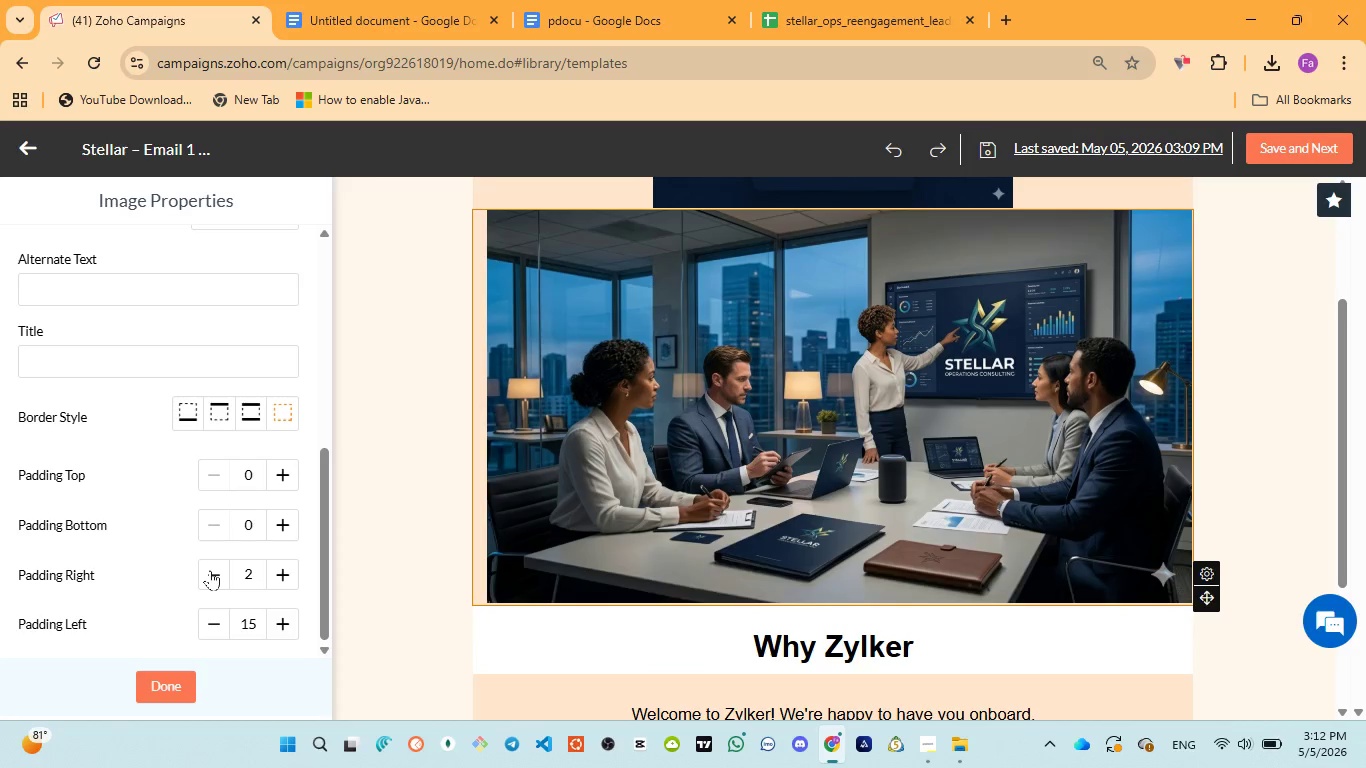 
double_click([210, 570])
 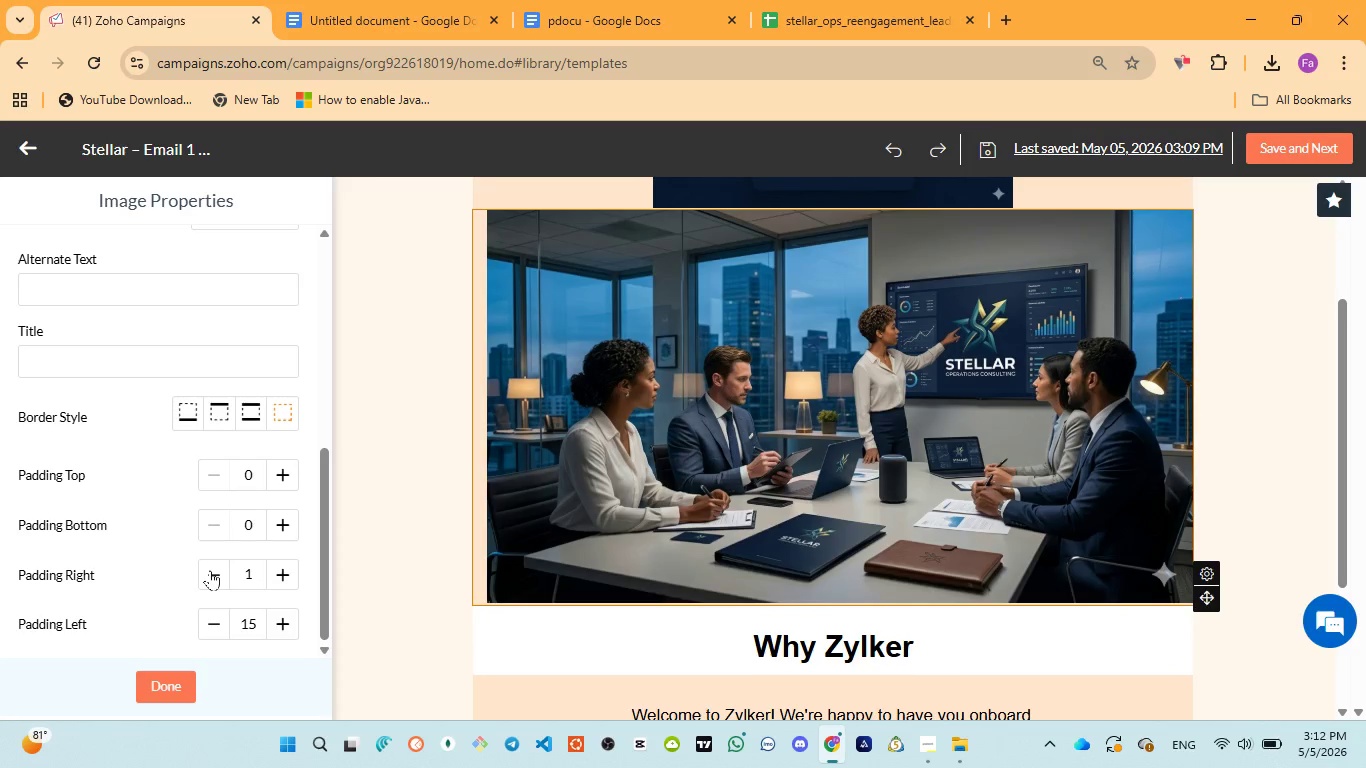 
triple_click([210, 570])
 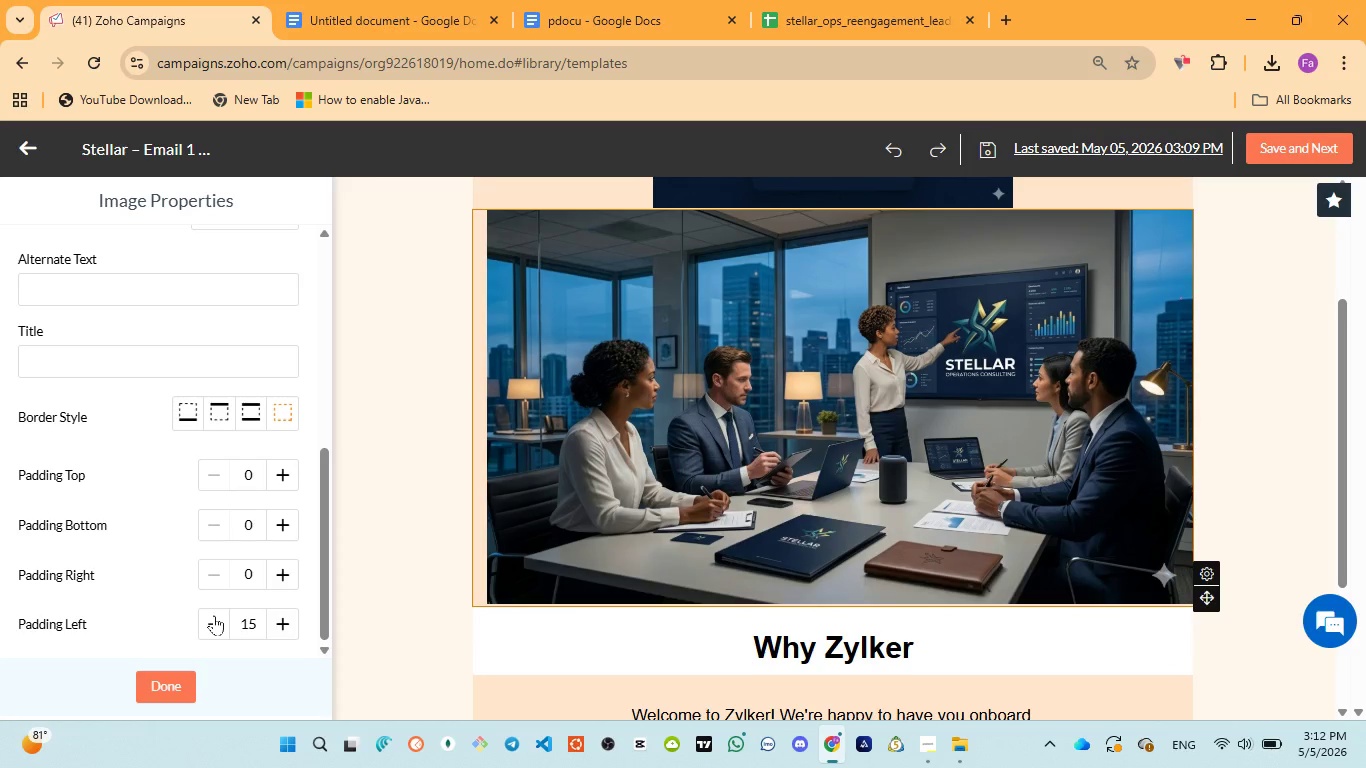 
double_click([214, 615])
 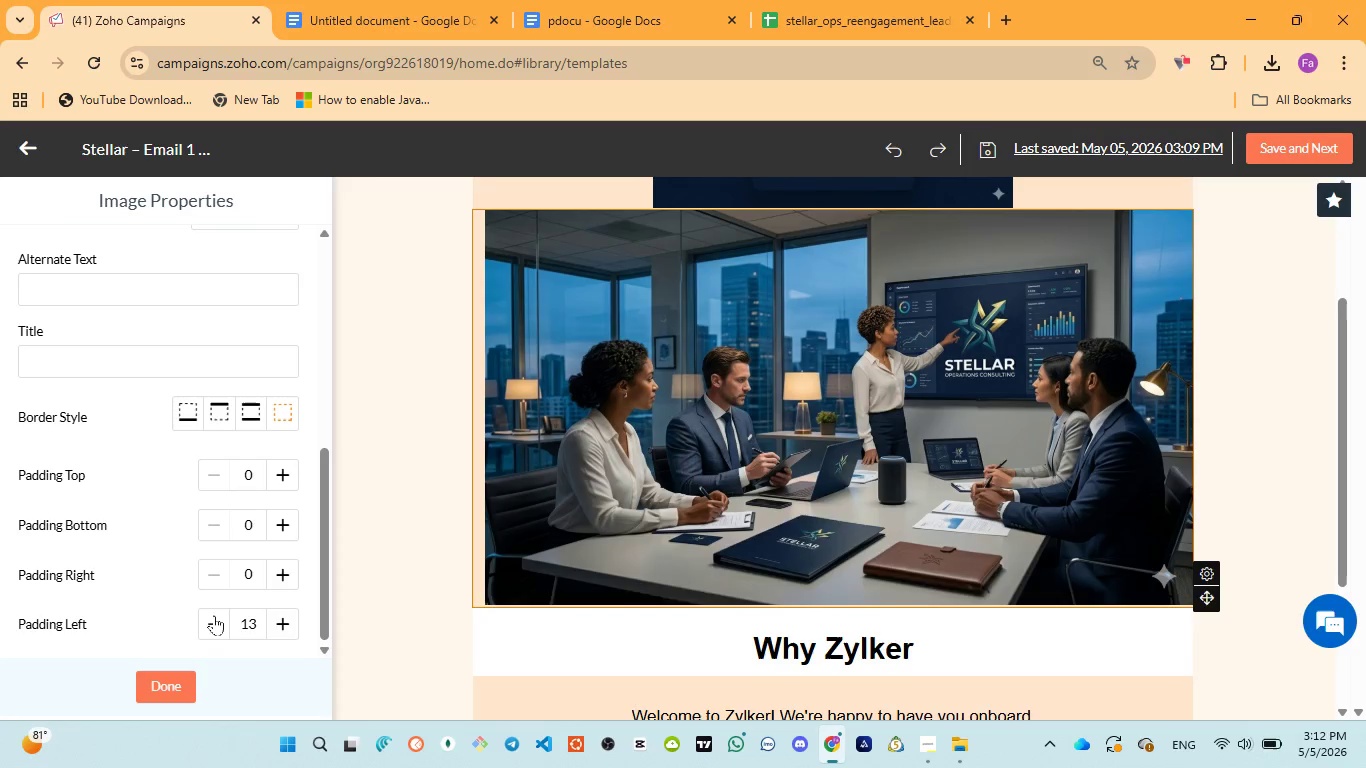 
triple_click([214, 615])
 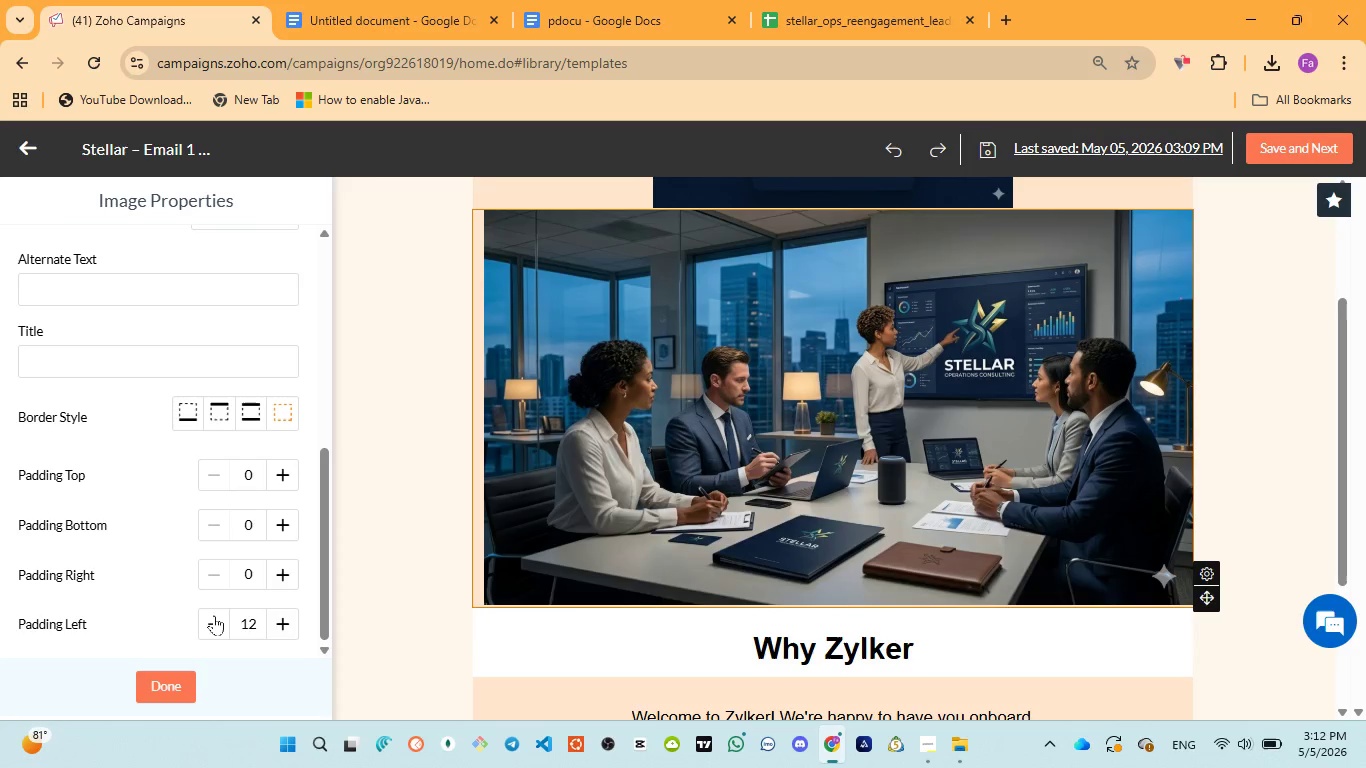 
triple_click([214, 615])
 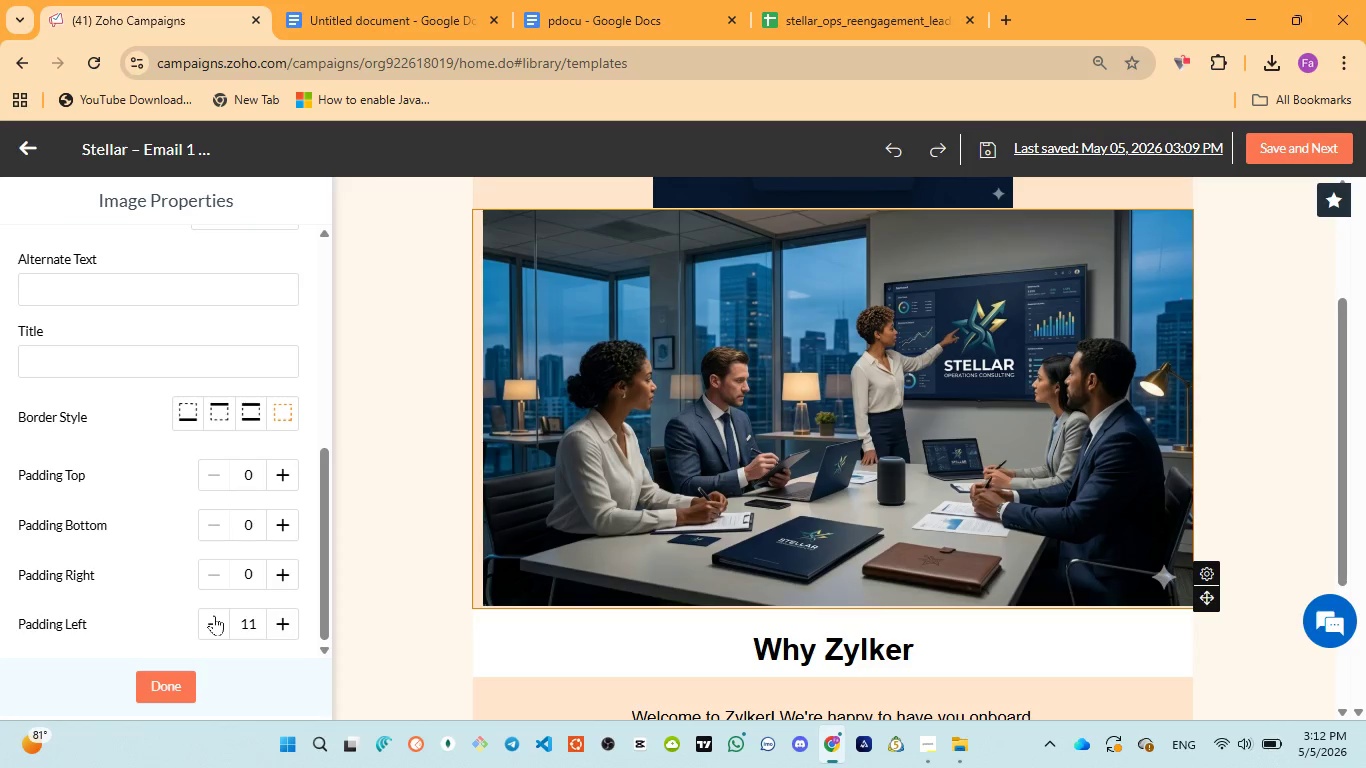 
triple_click([214, 615])
 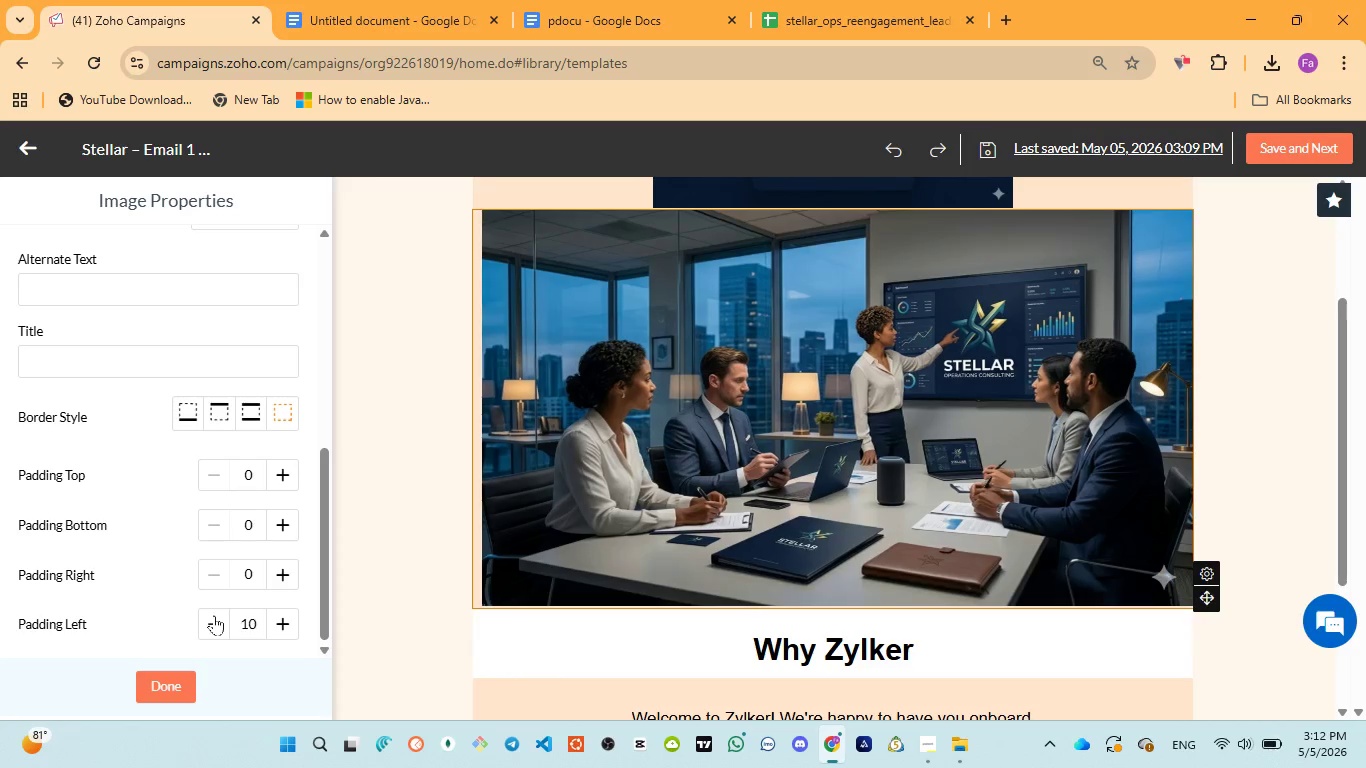 
triple_click([214, 615])
 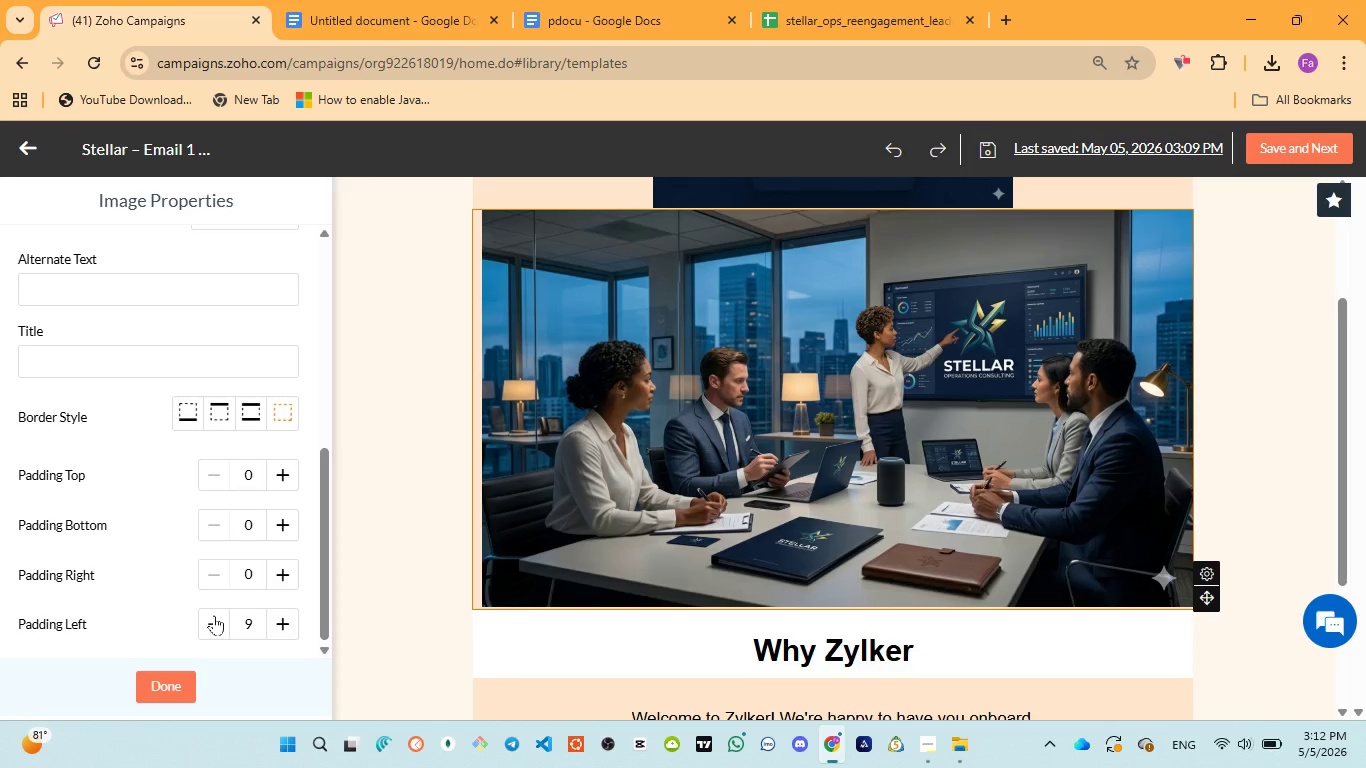 
triple_click([214, 615])
 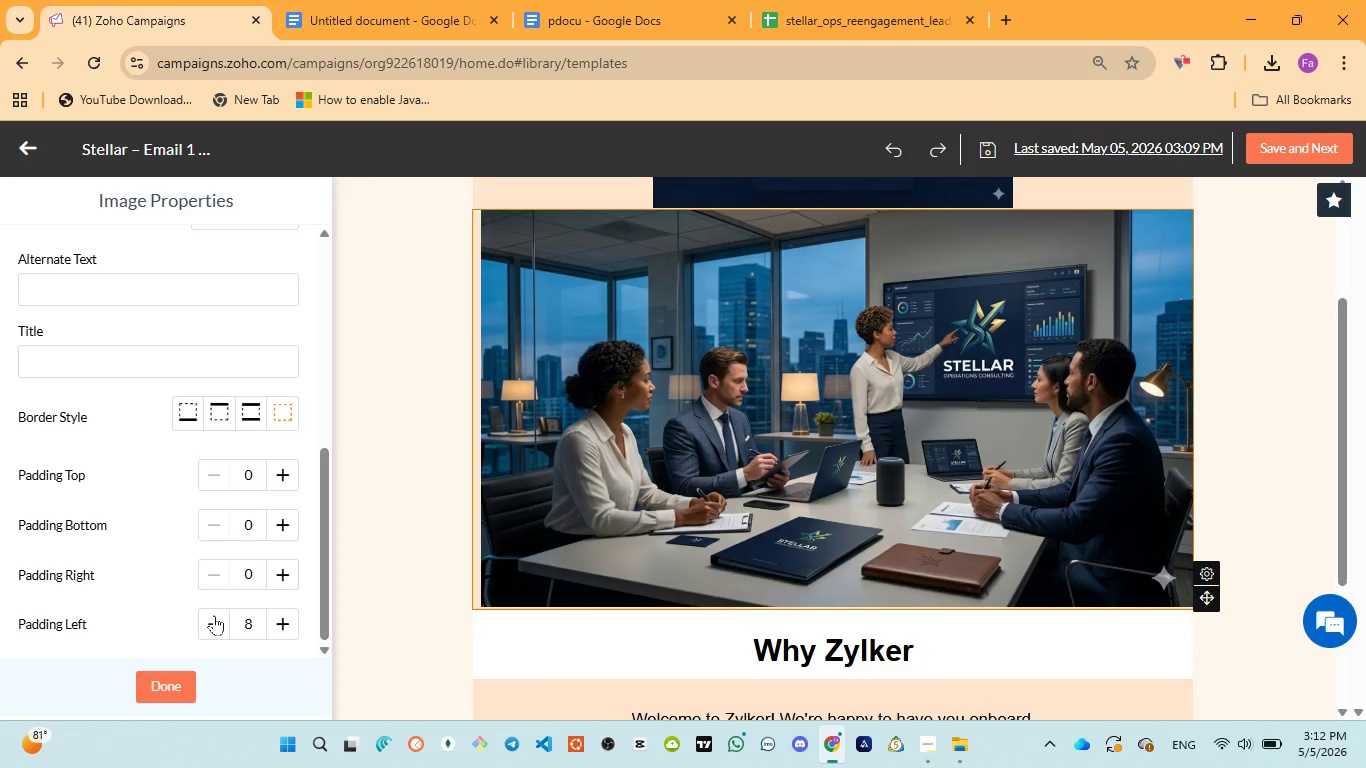 
triple_click([214, 615])
 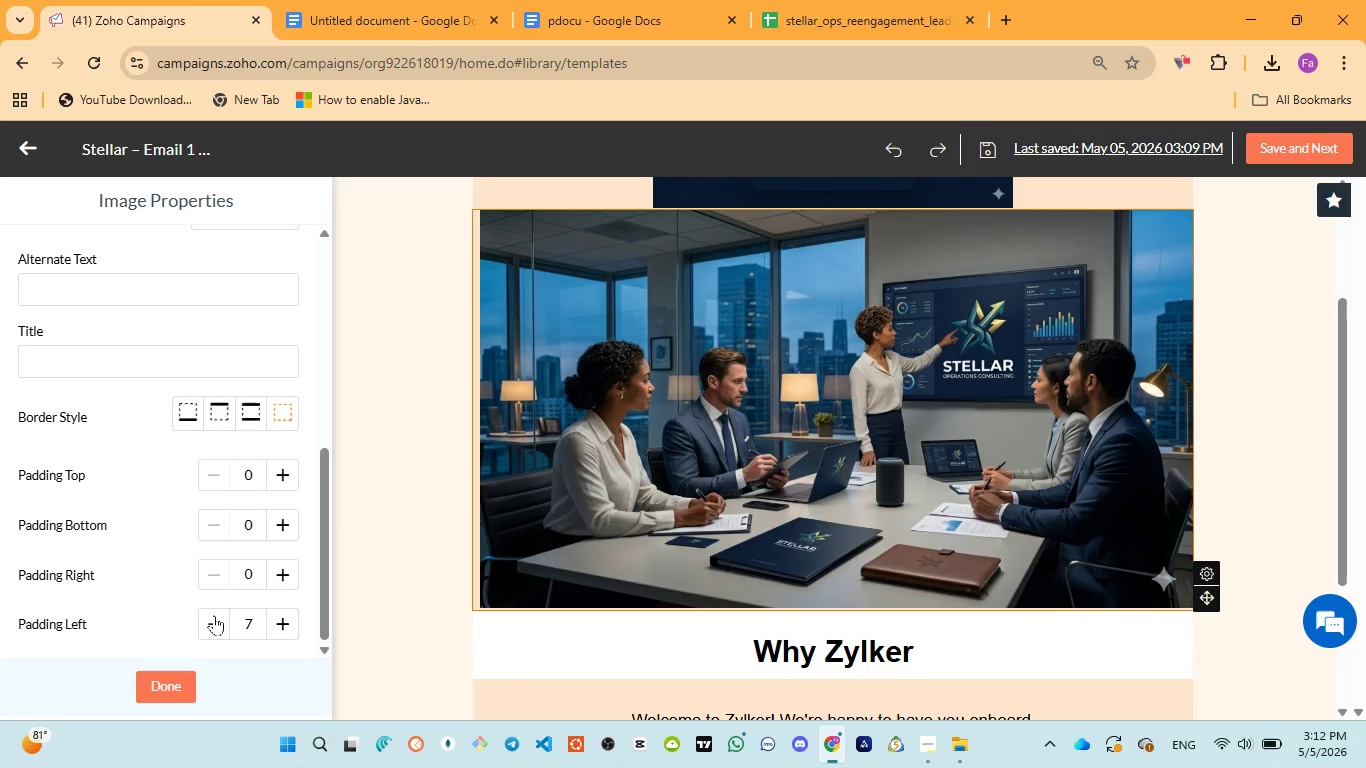 
triple_click([214, 615])
 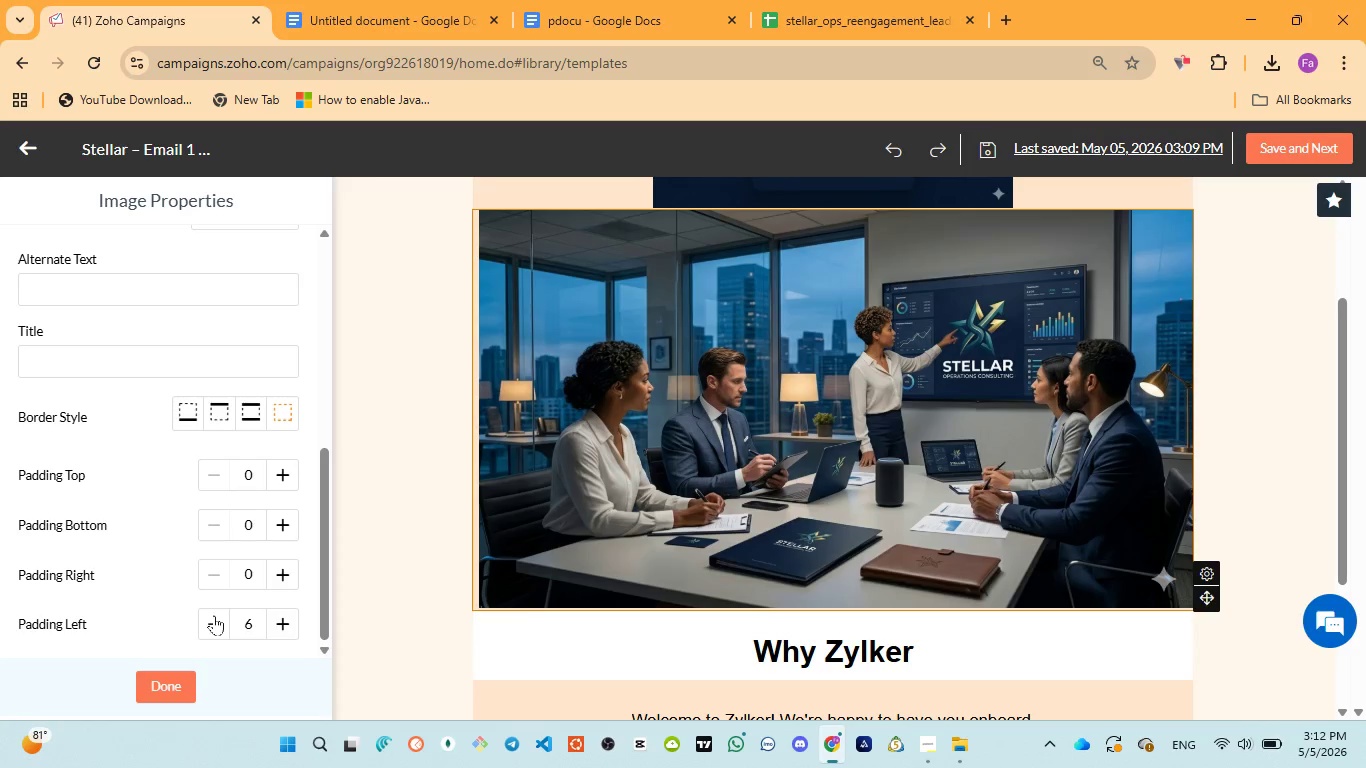 
triple_click([214, 615])
 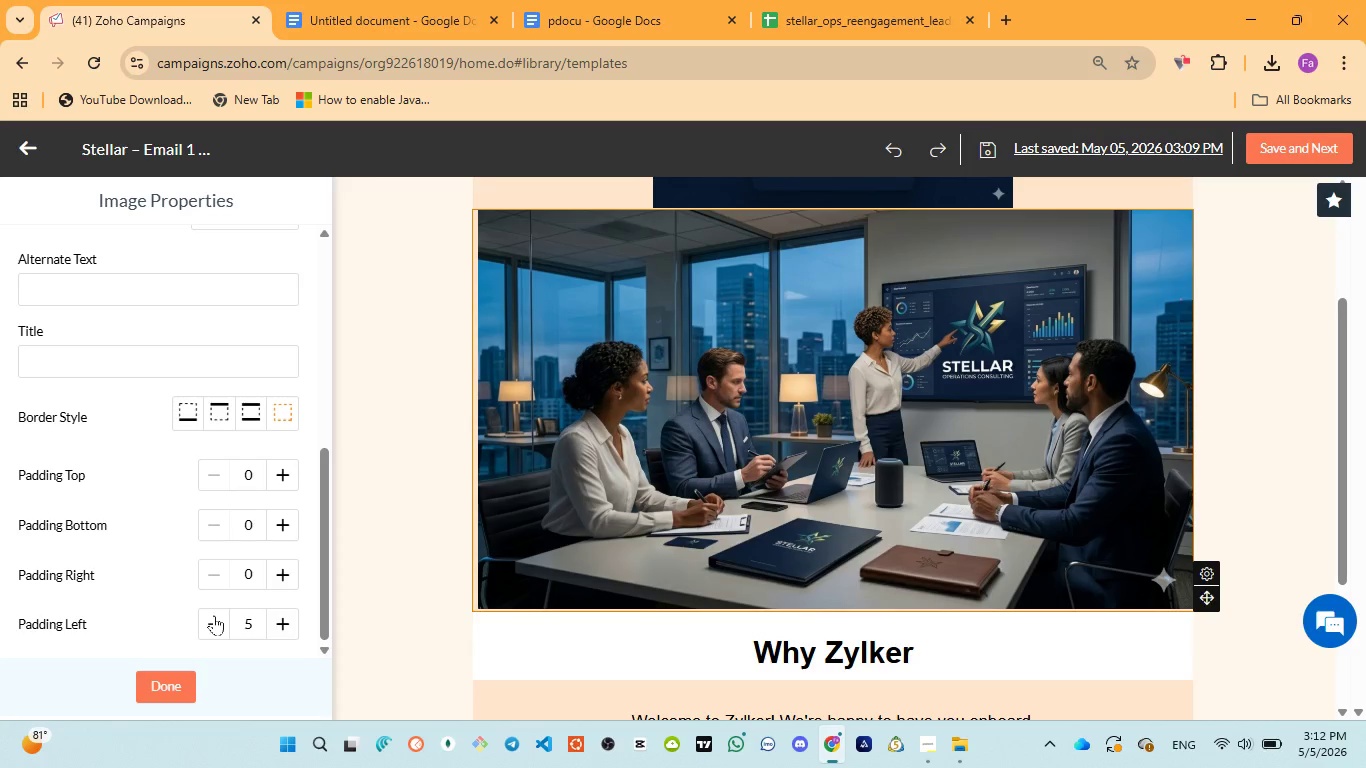 
triple_click([214, 615])
 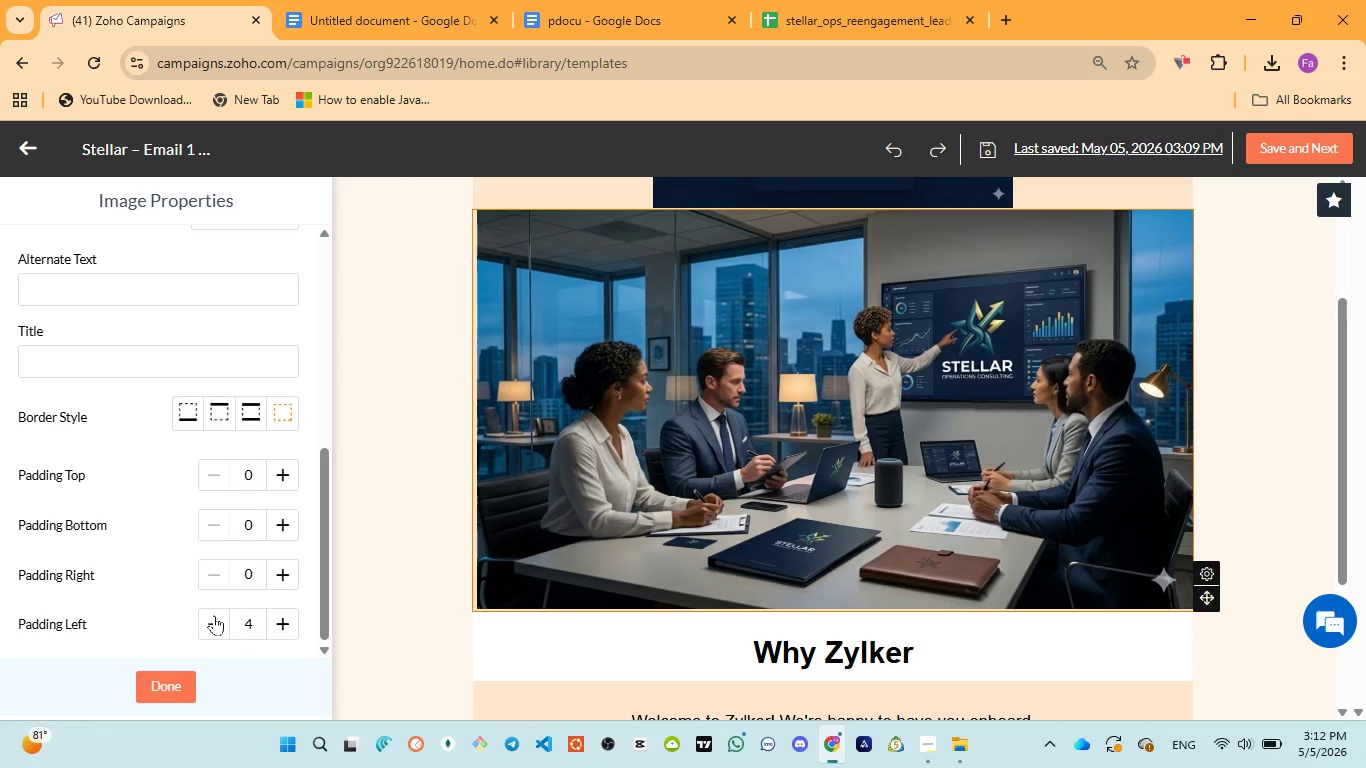 
triple_click([214, 615])
 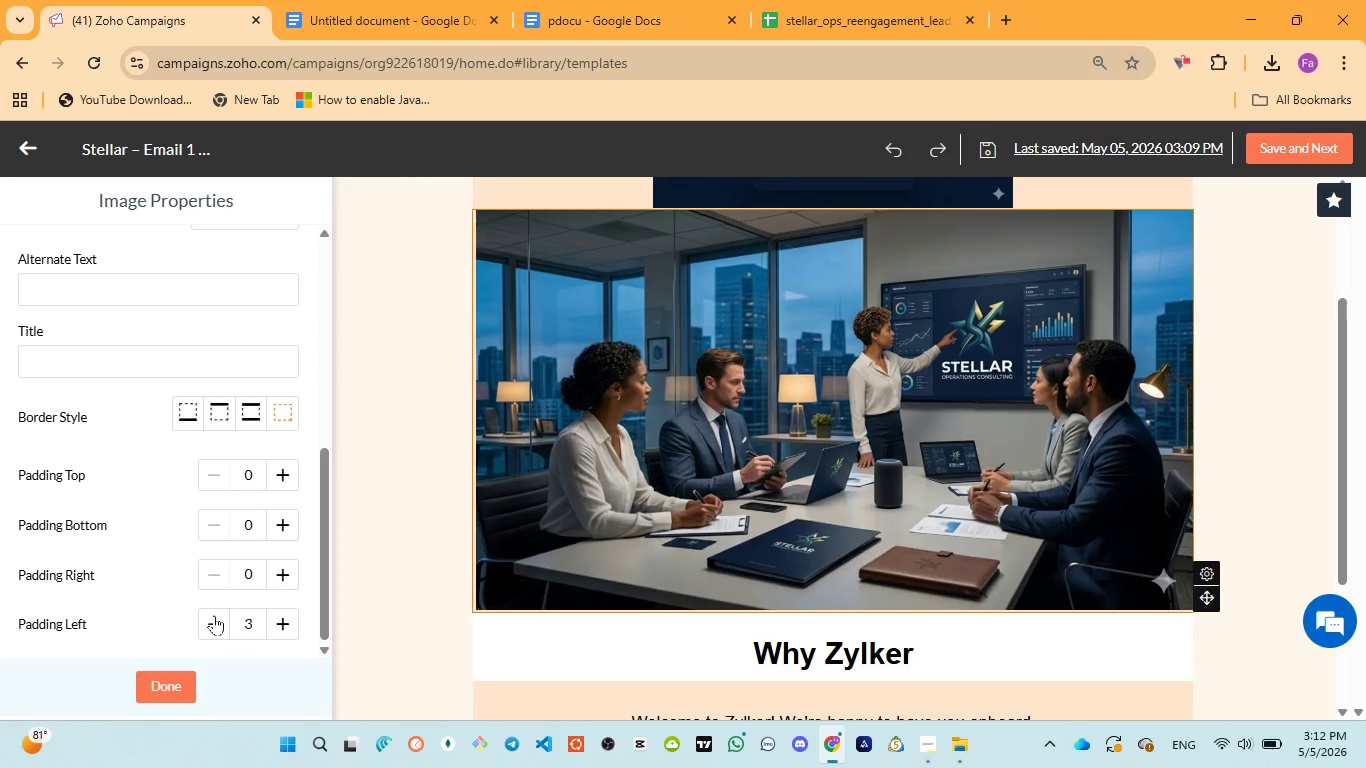 
triple_click([214, 615])
 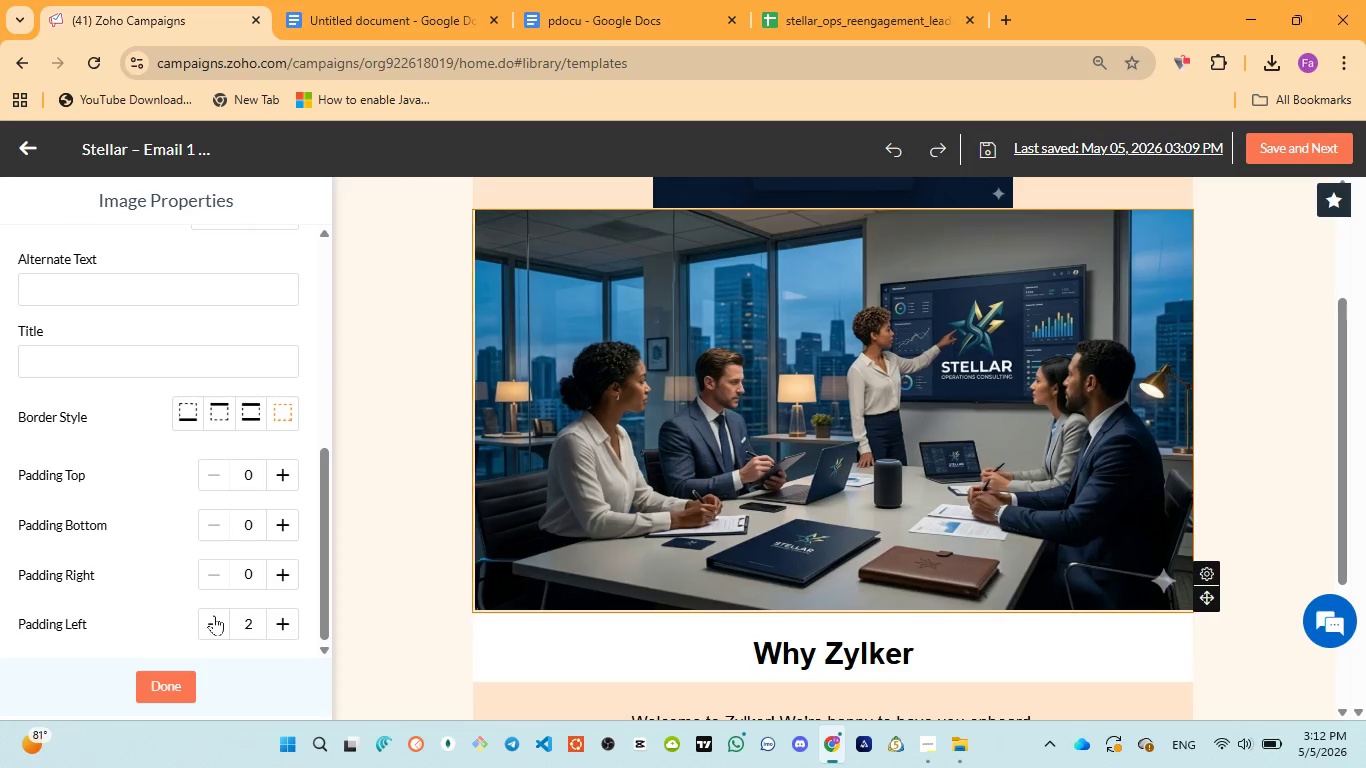 
triple_click([214, 615])
 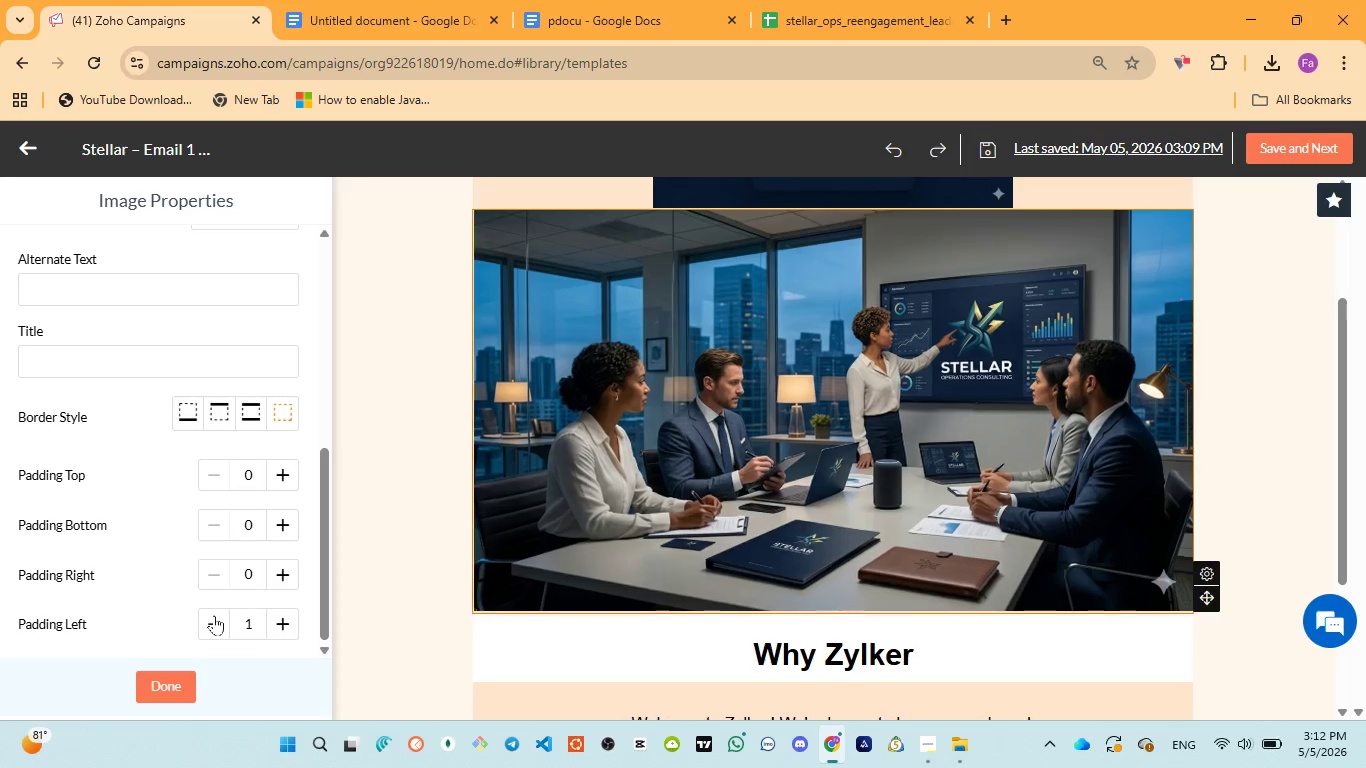 
triple_click([214, 615])
 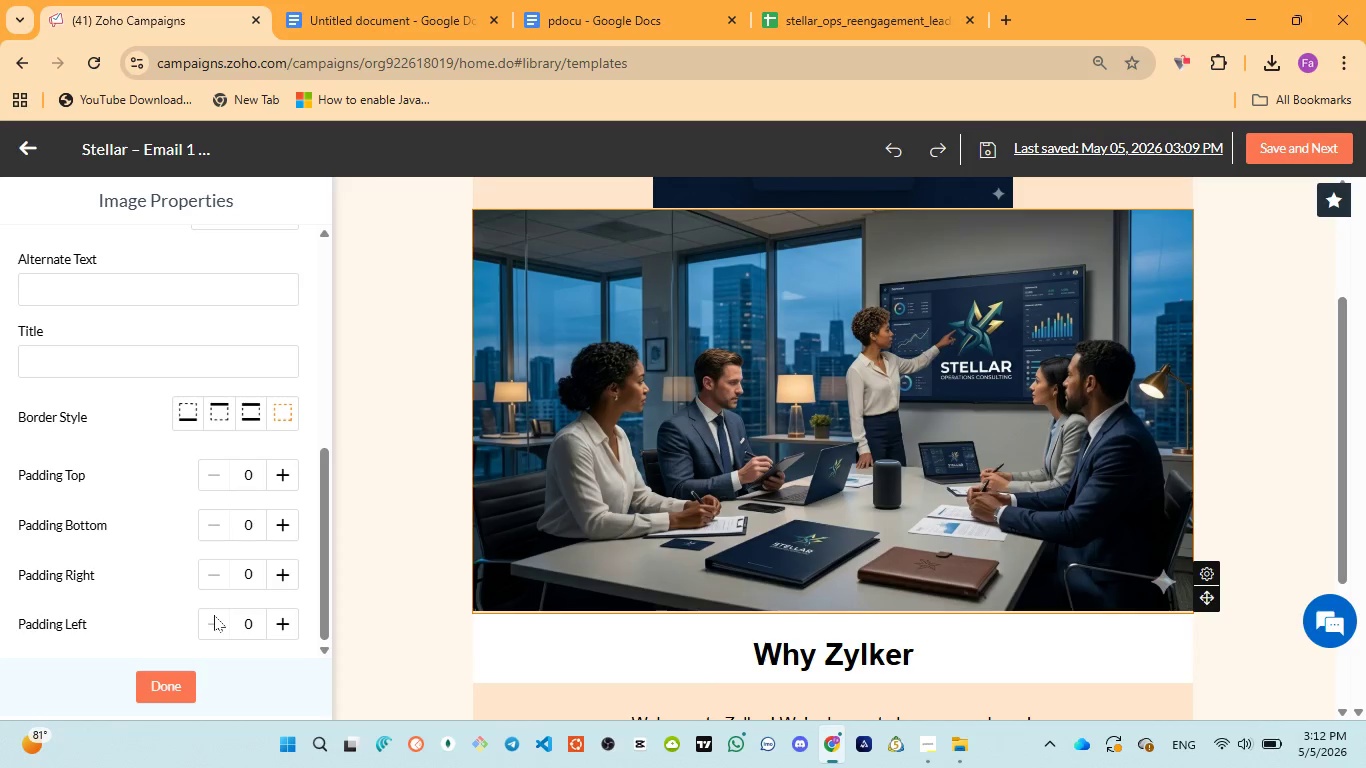 
triple_click([214, 615])
 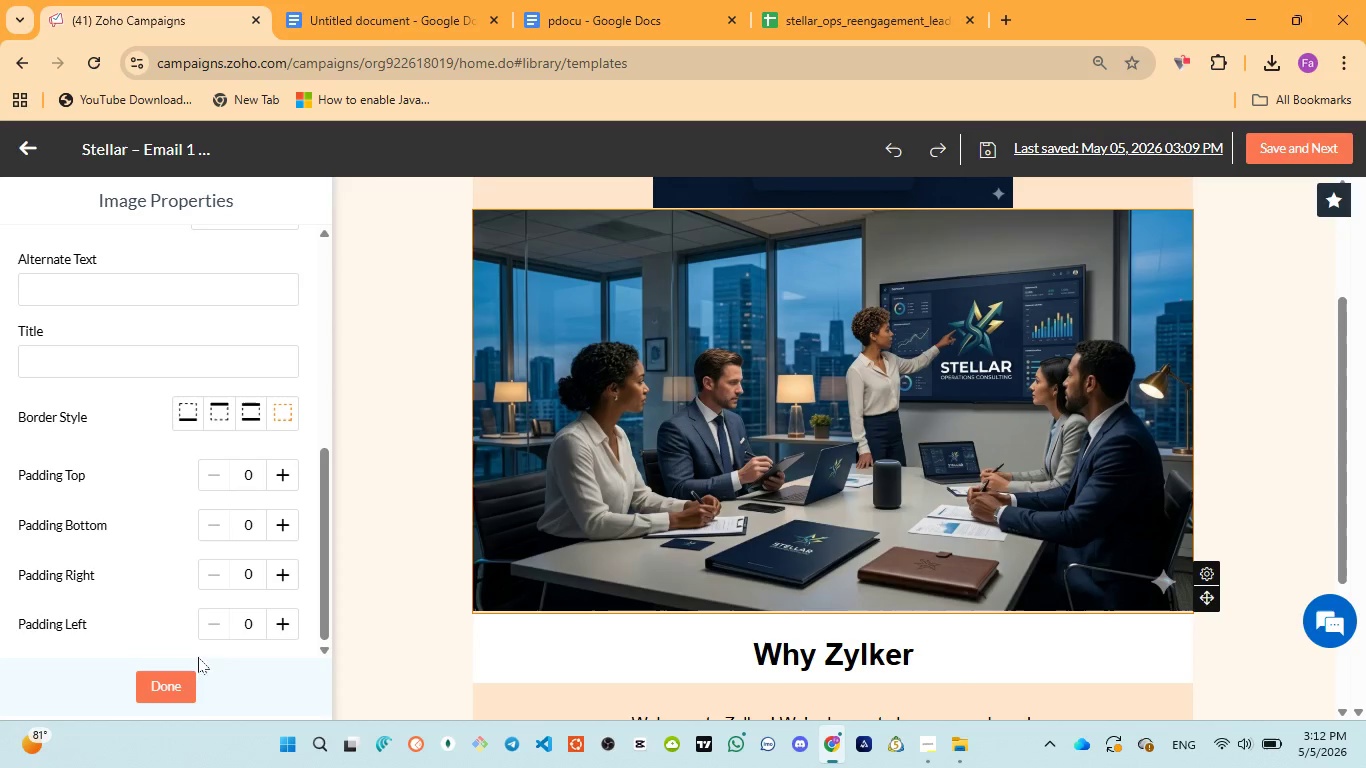 
left_click([177, 685])
 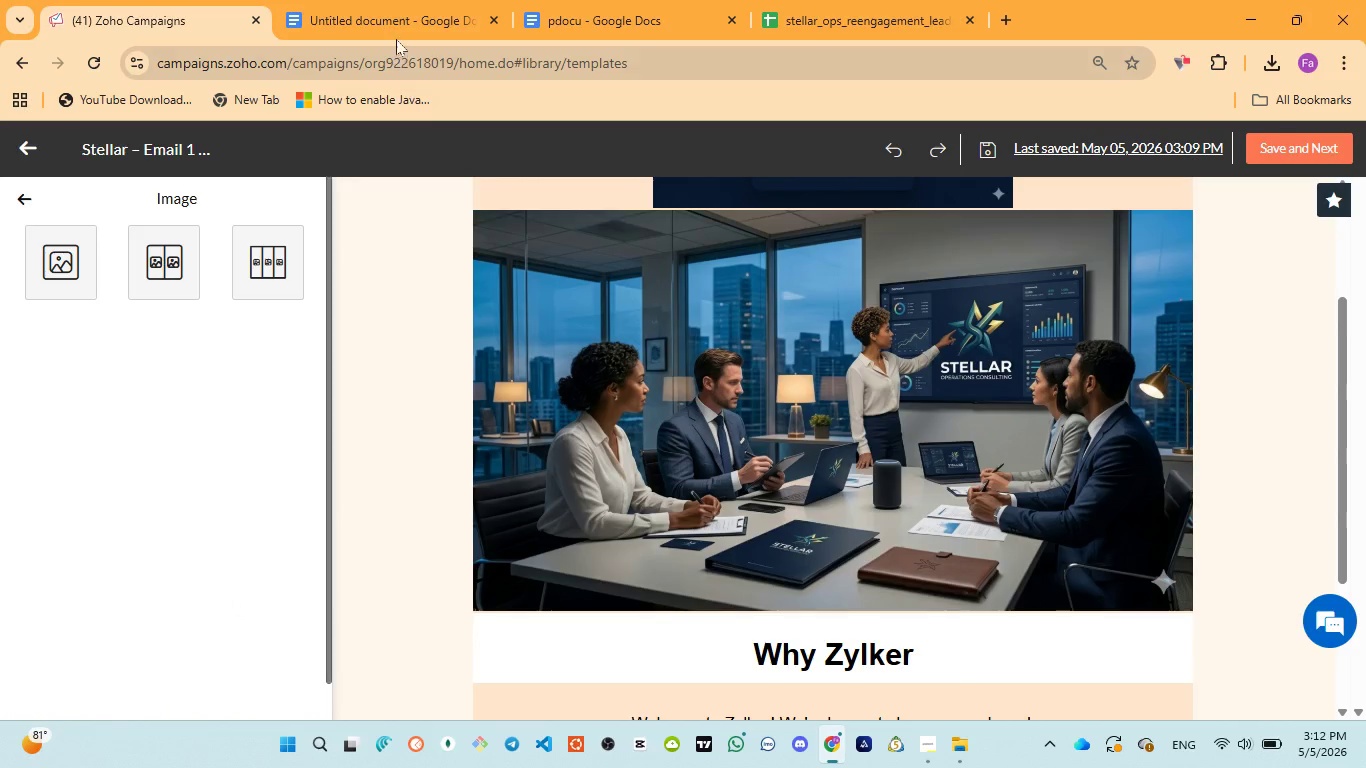 
left_click([391, 5])
 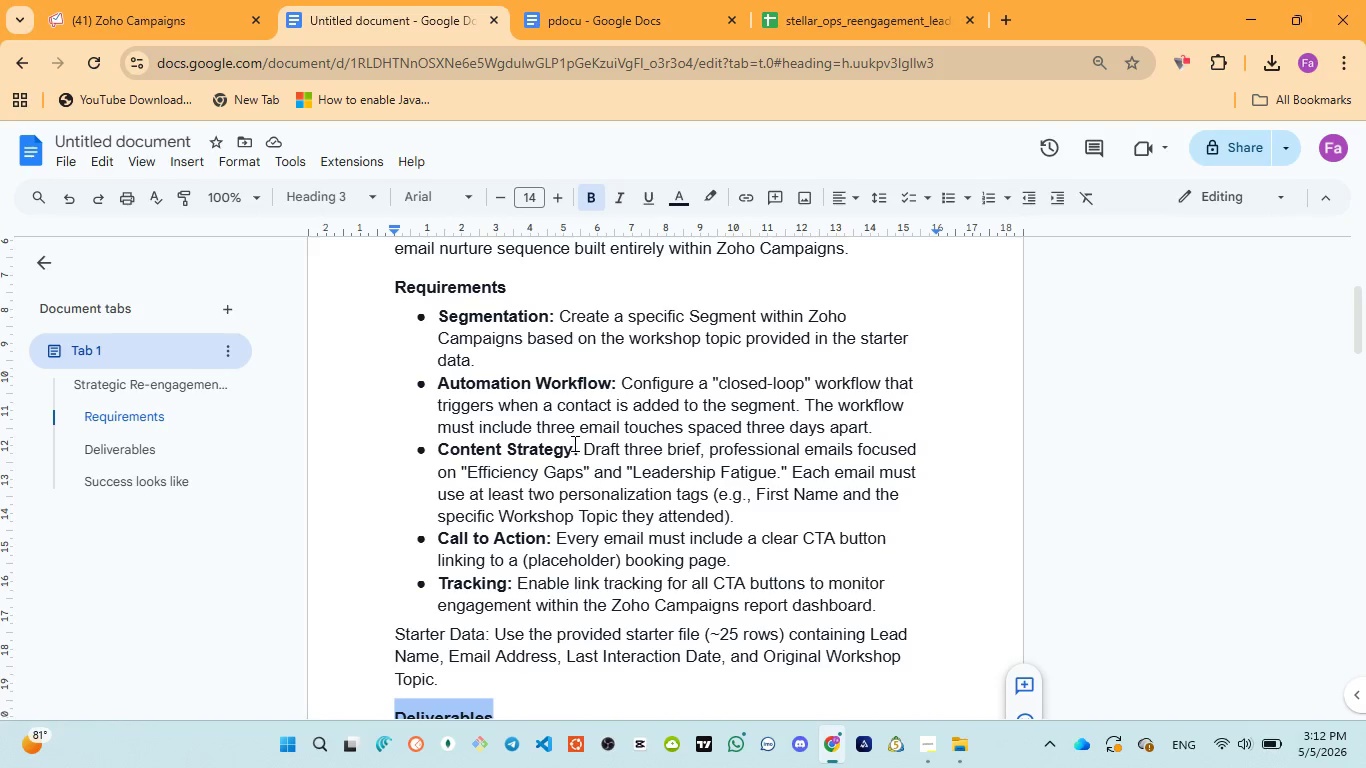 
wait(9.02)
 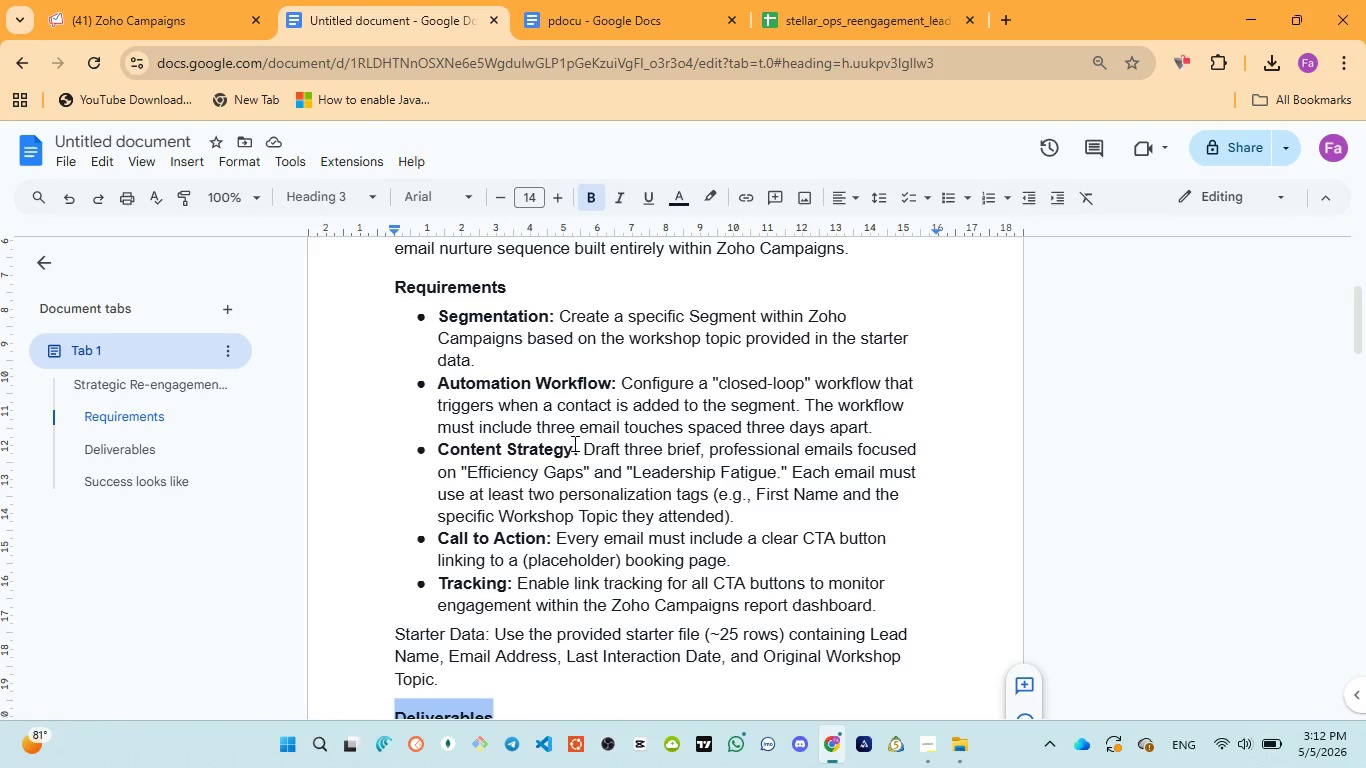 
scroll: coordinate [539, 526], scroll_direction: down, amount: 5.0
 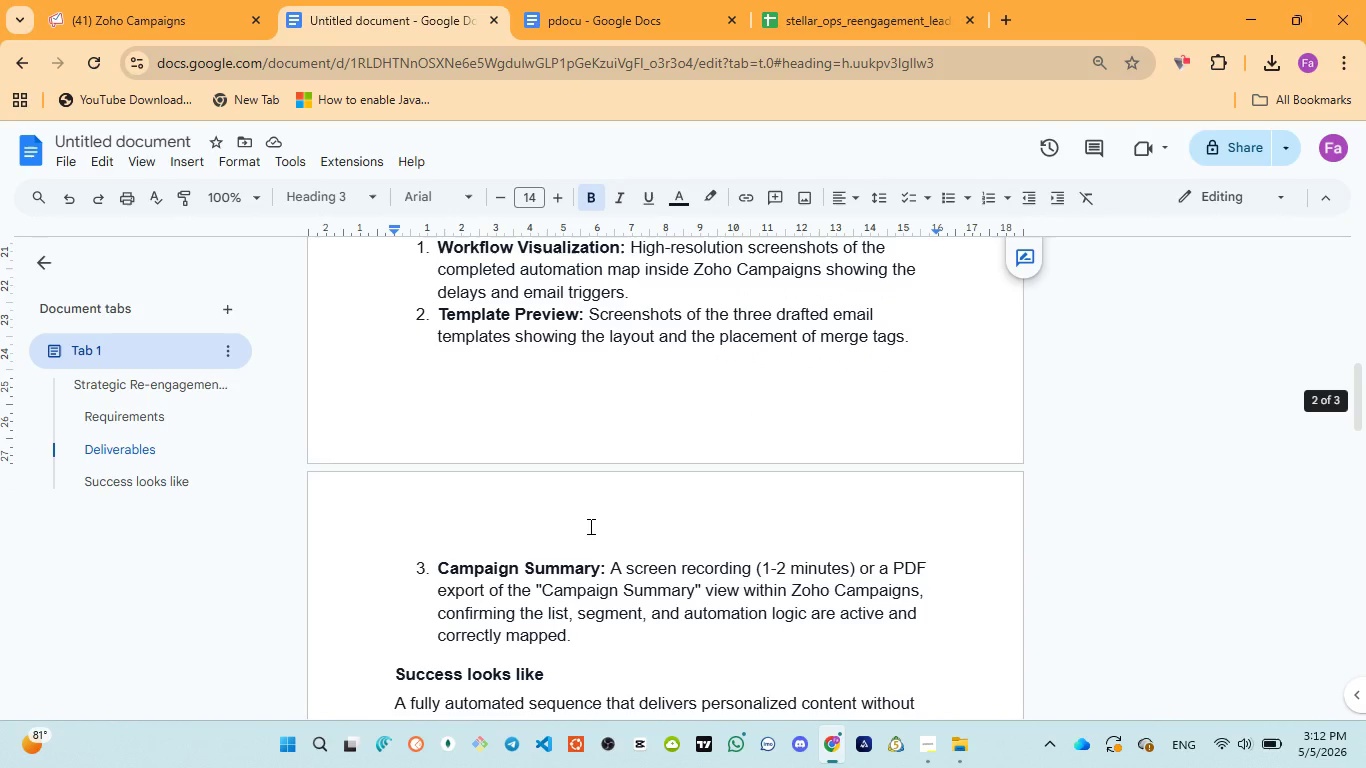 
scroll: coordinate [589, 526], scroll_direction: up, amount: 1.0
 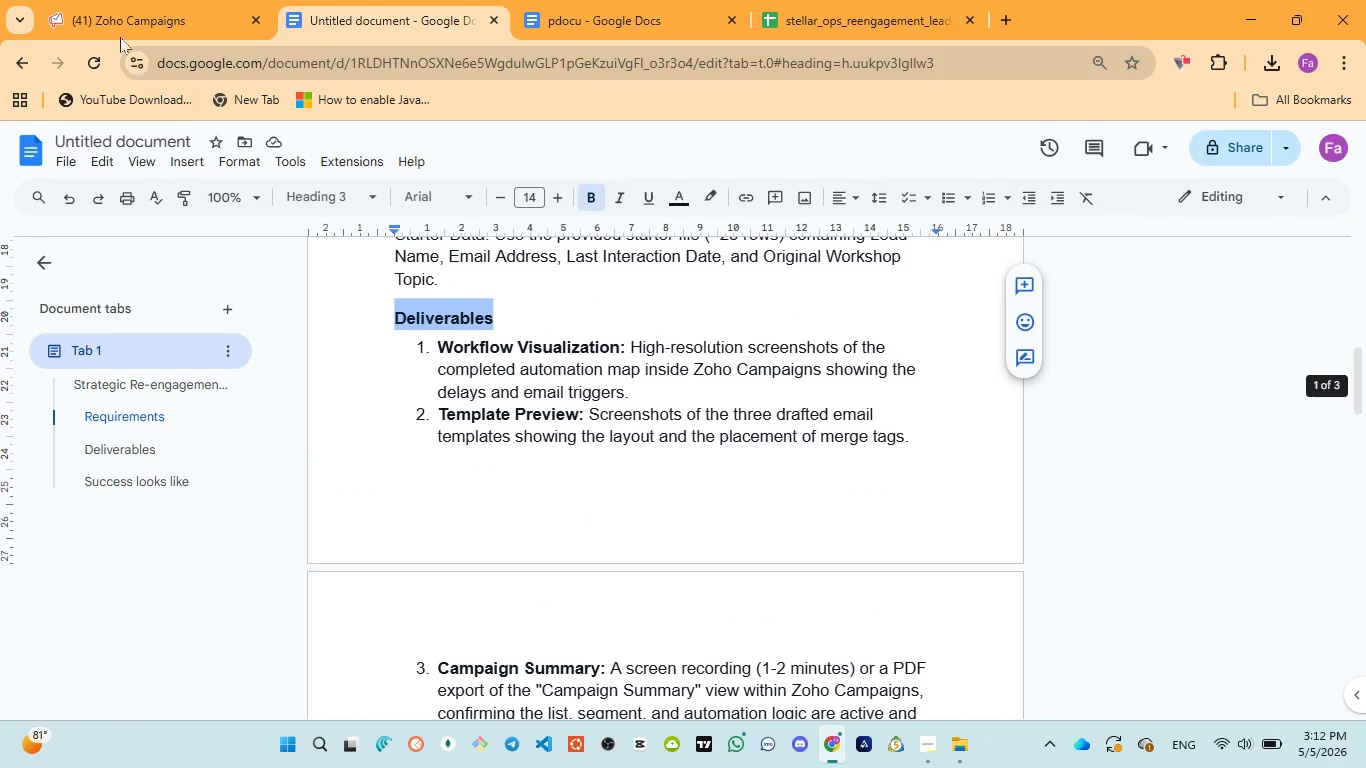 
left_click([108, 13])
 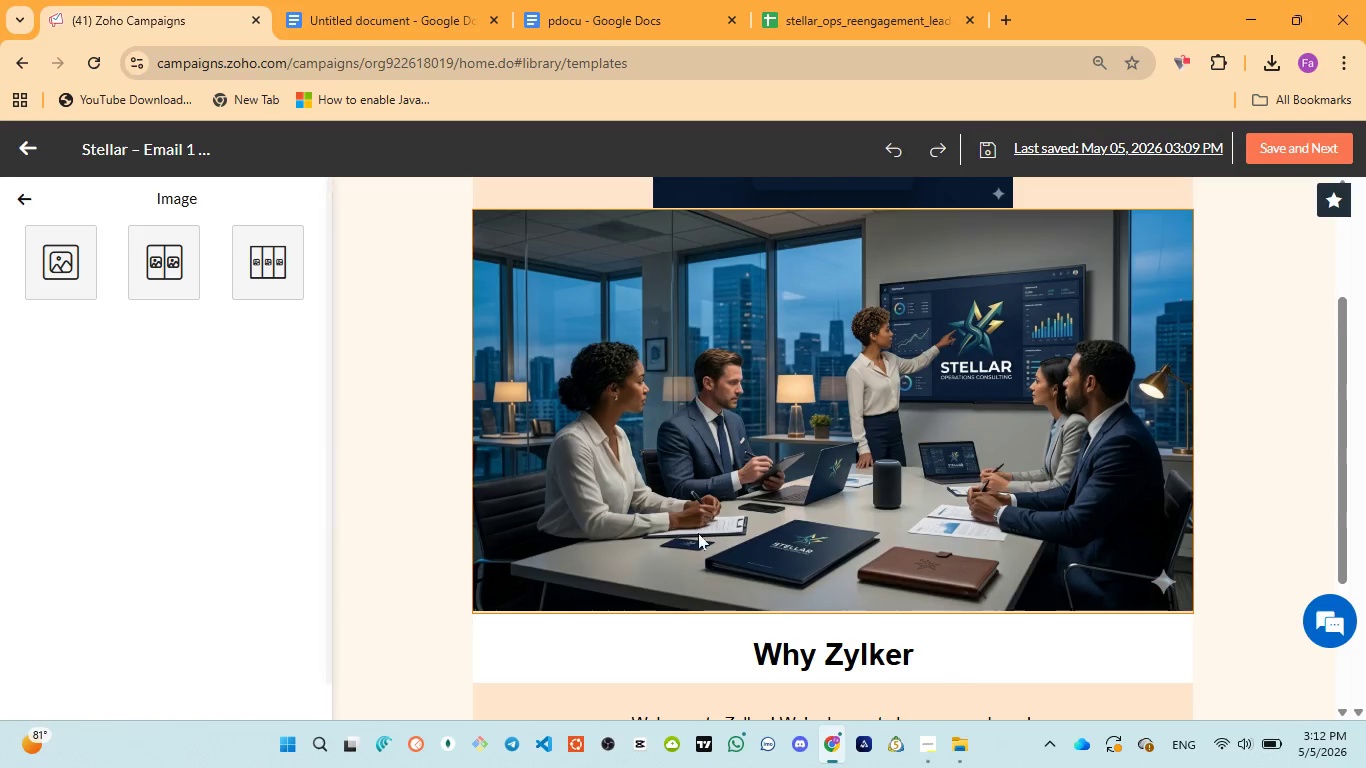 
scroll: coordinate [769, 592], scroll_direction: down, amount: 2.0
 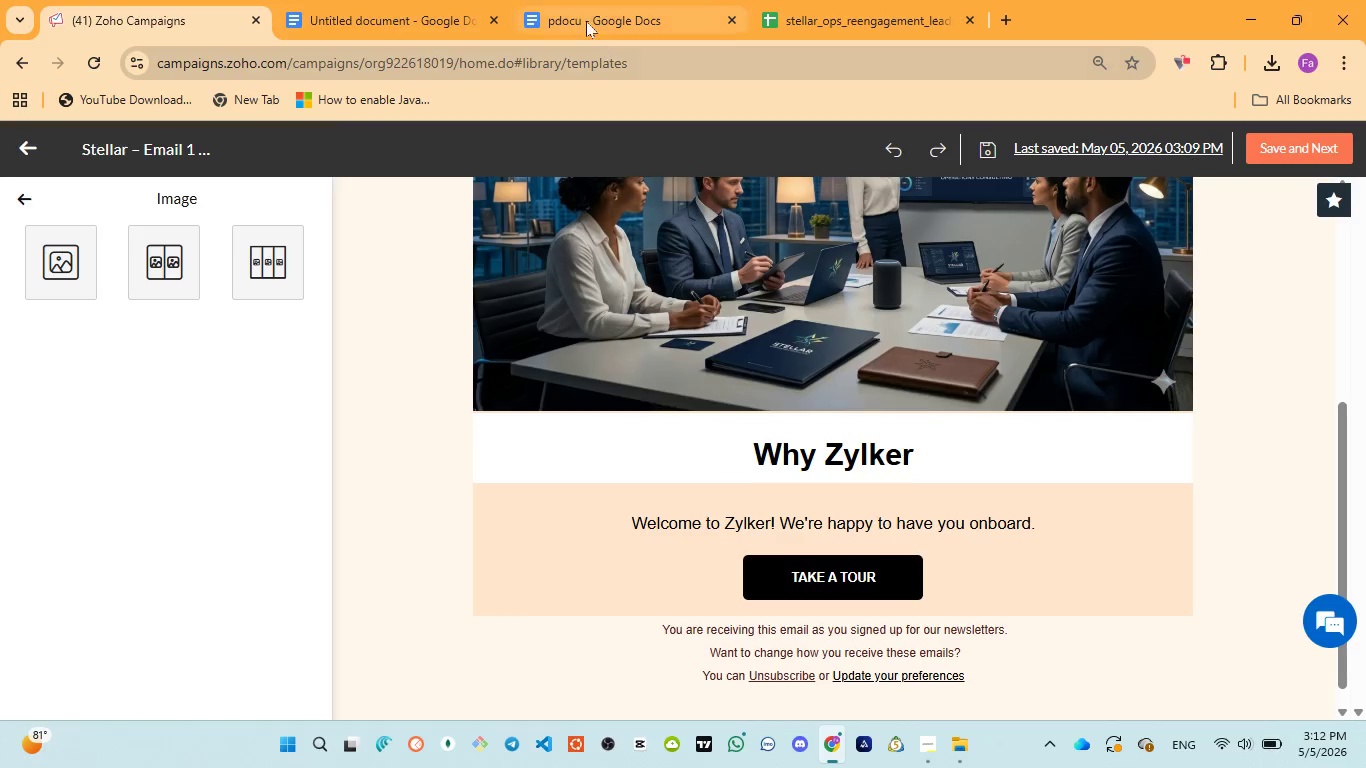 
left_click([583, 15])
 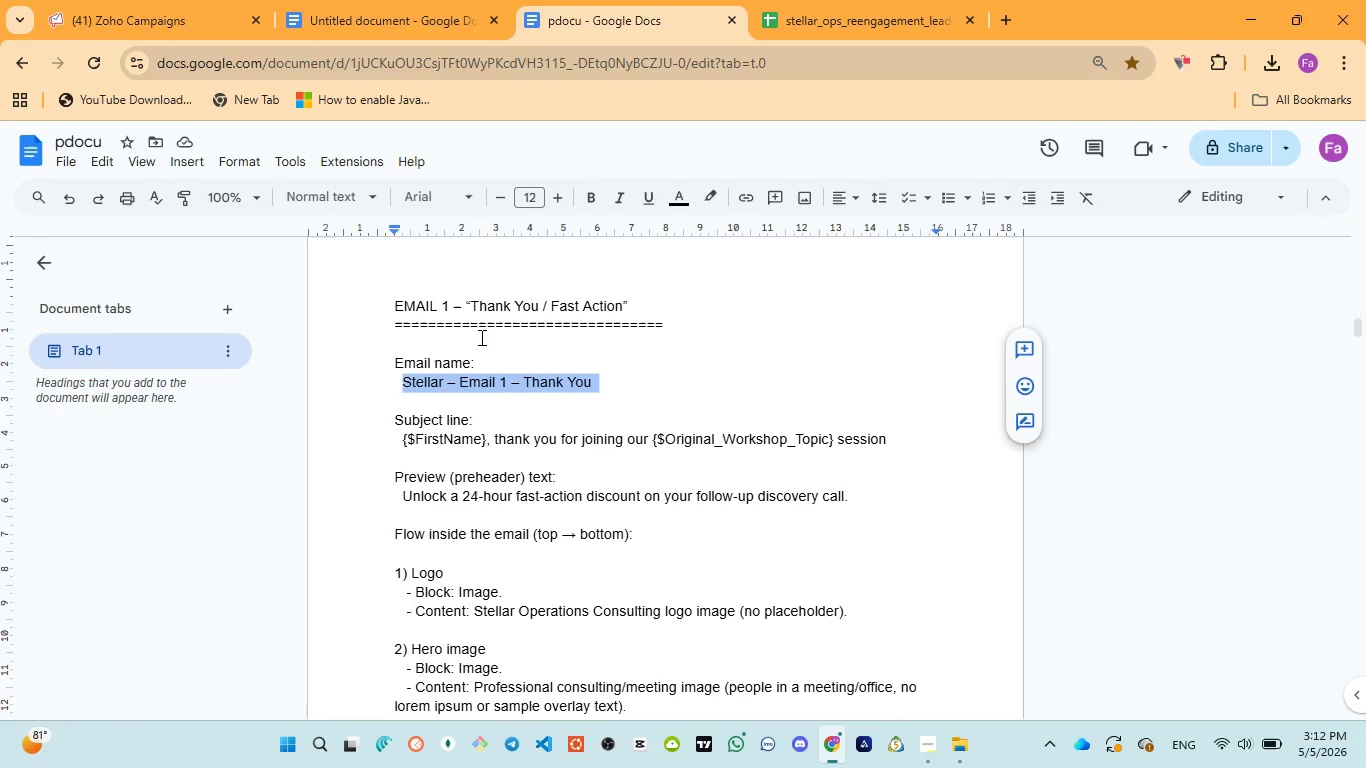 
wait(19.23)
 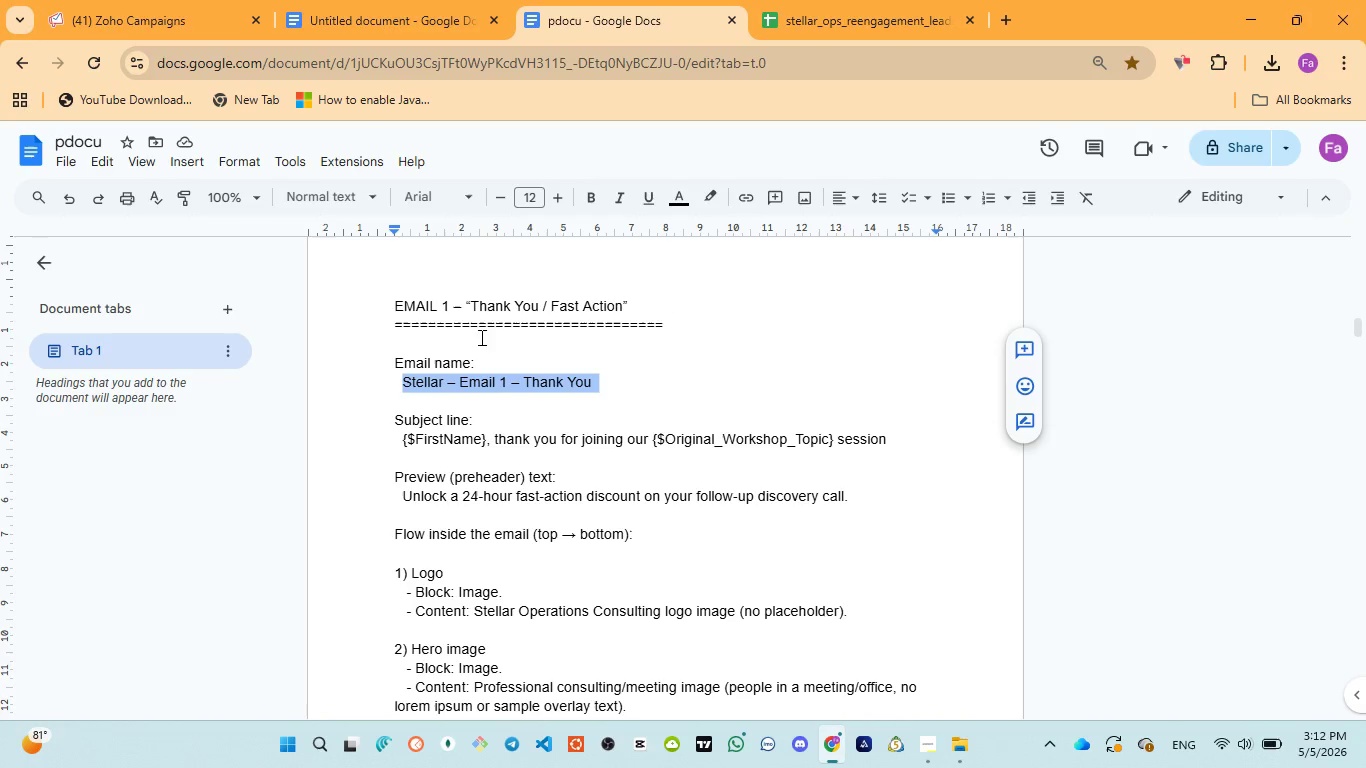 
scroll: coordinate [413, 513], scroll_direction: down, amount: 6.0
 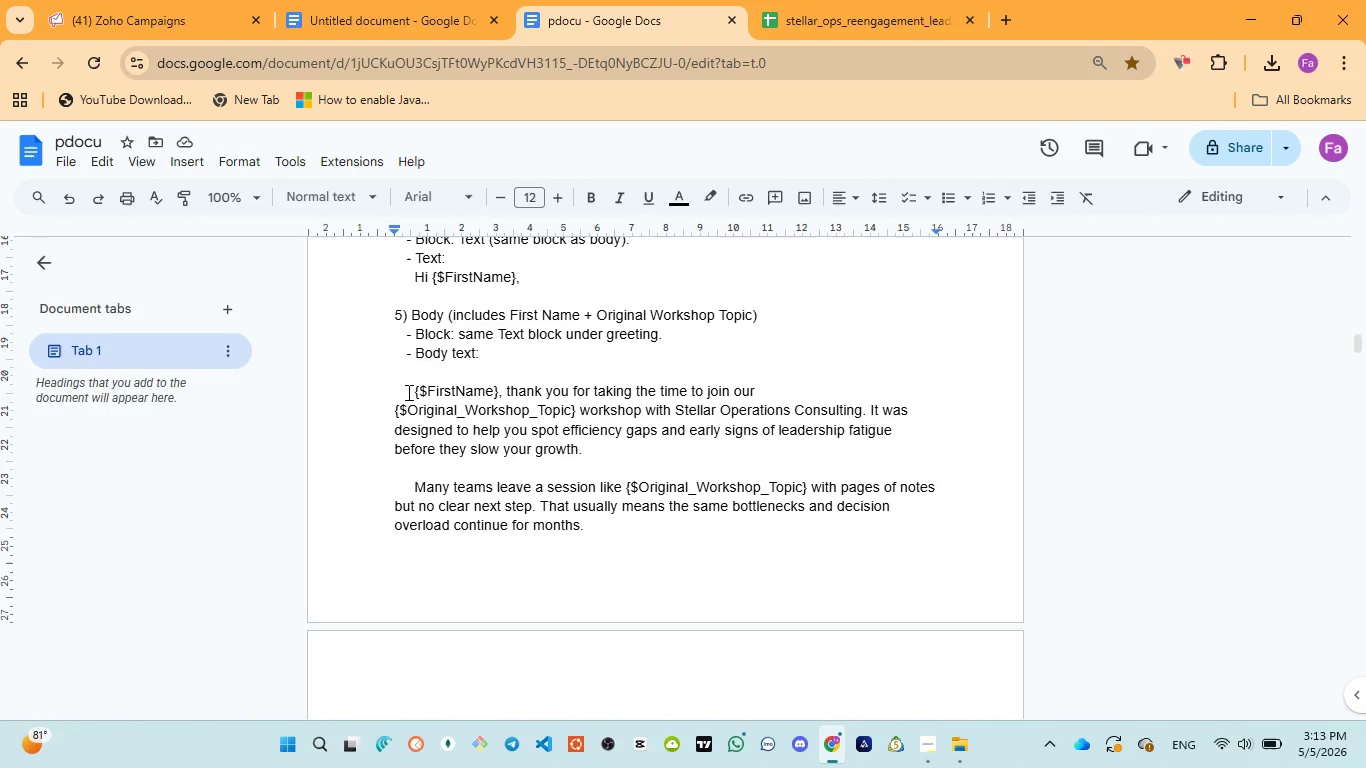 
left_click_drag(start_coordinate=[407, 392], to_coordinate=[822, 576])
 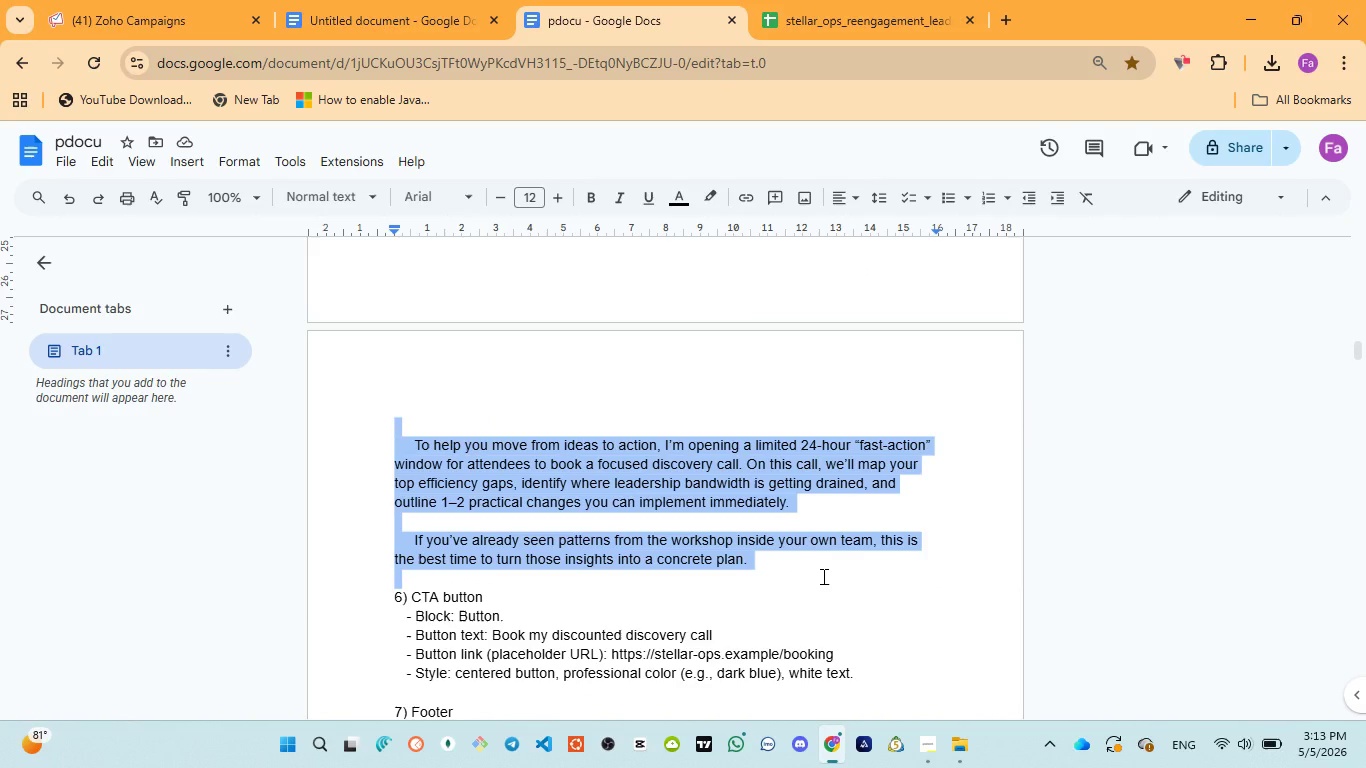 
scroll: coordinate [547, 538], scroll_direction: down, amount: 3.0
 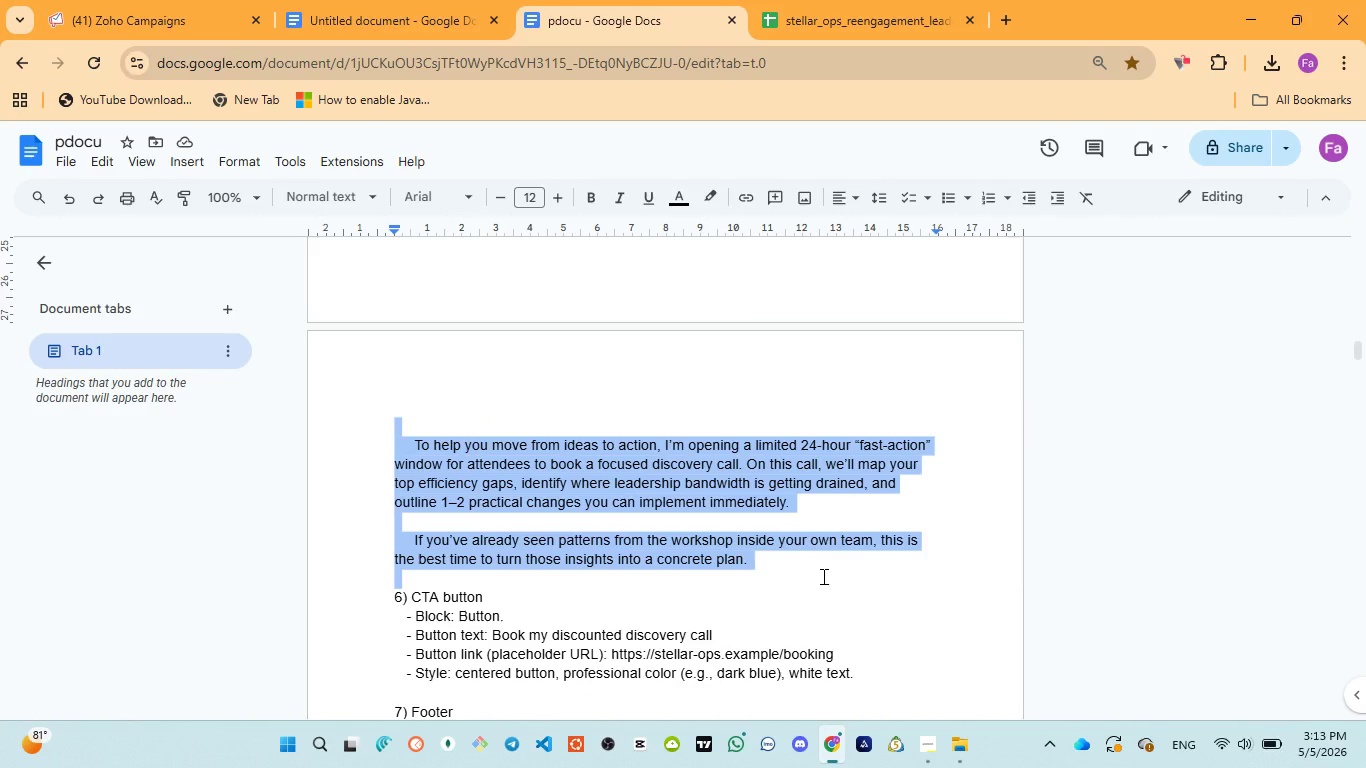 
key(Control+C)
 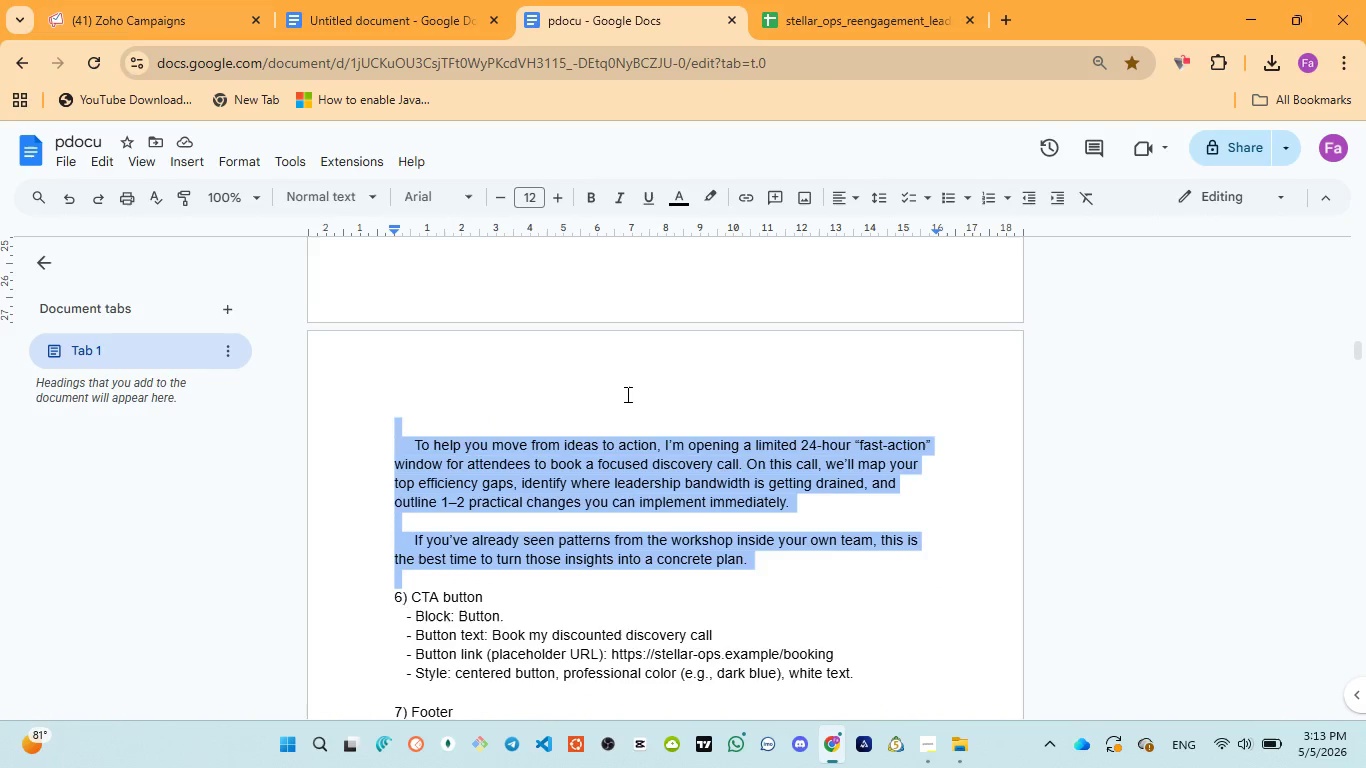 
scroll: coordinate [626, 394], scroll_direction: up, amount: 4.0
 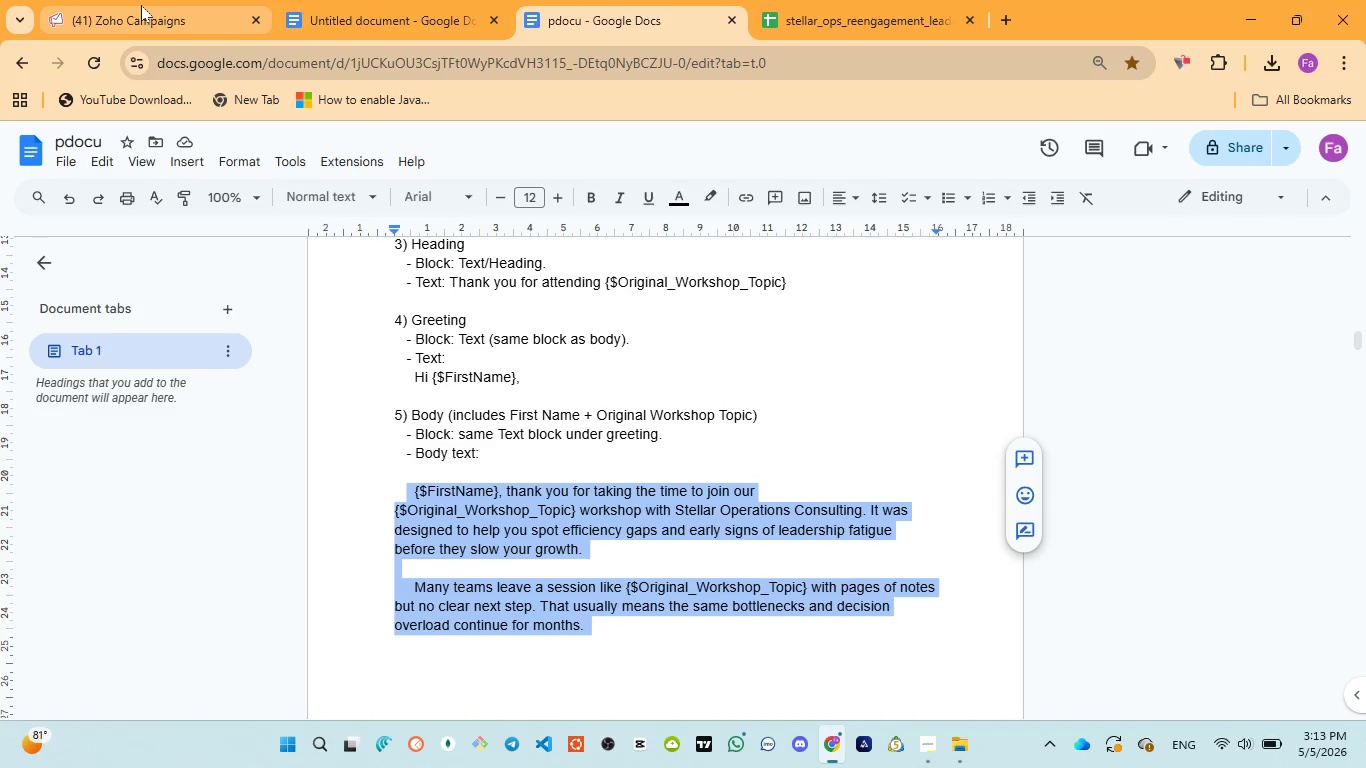 
left_click([141, 5])
 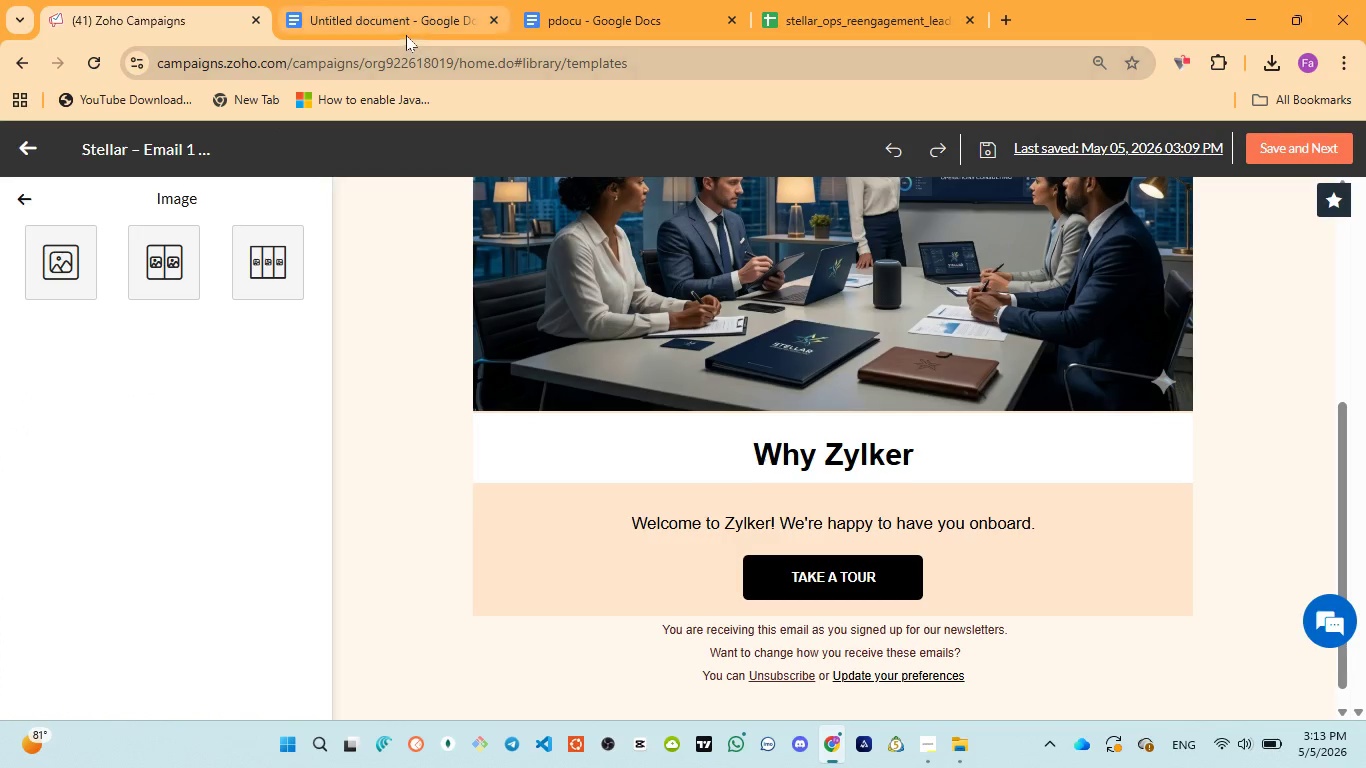 
left_click([553, 16])
 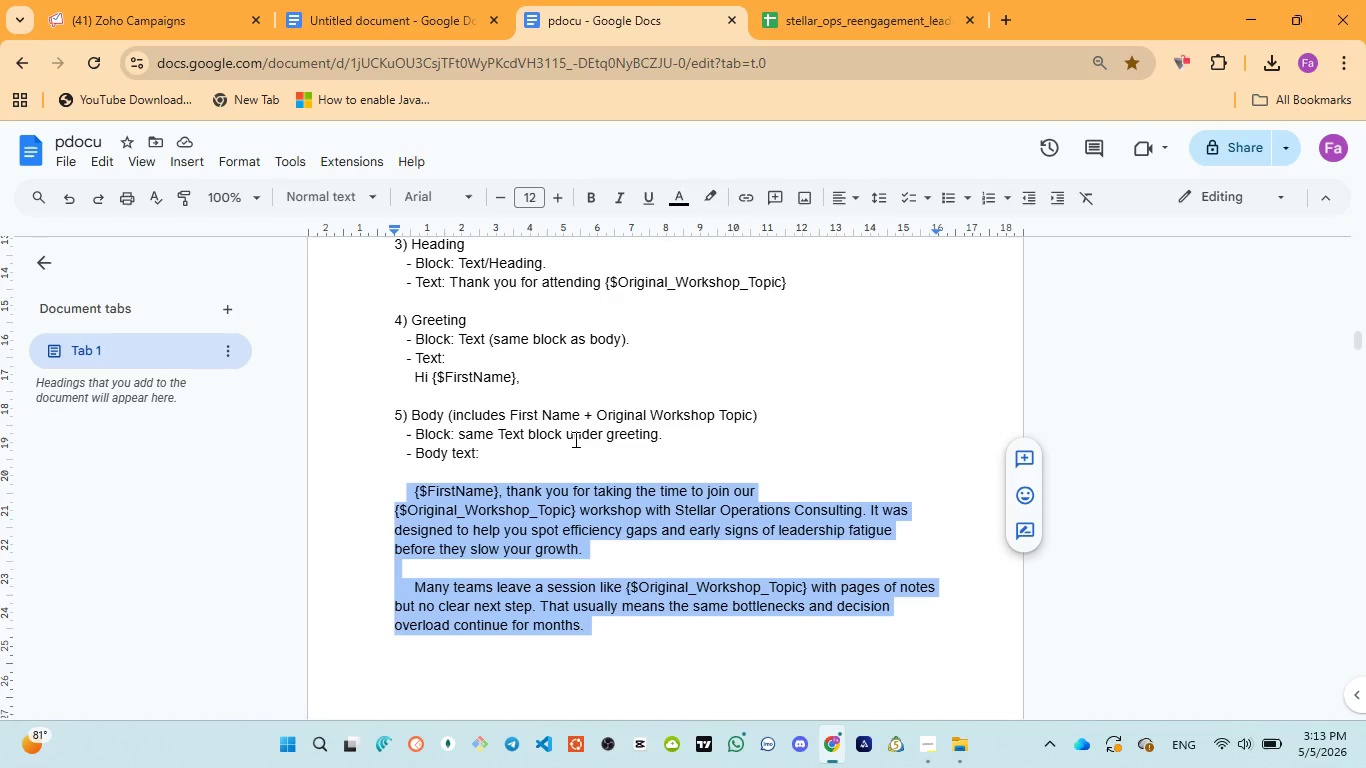 
scroll: coordinate [574, 439], scroll_direction: up, amount: 1.0
 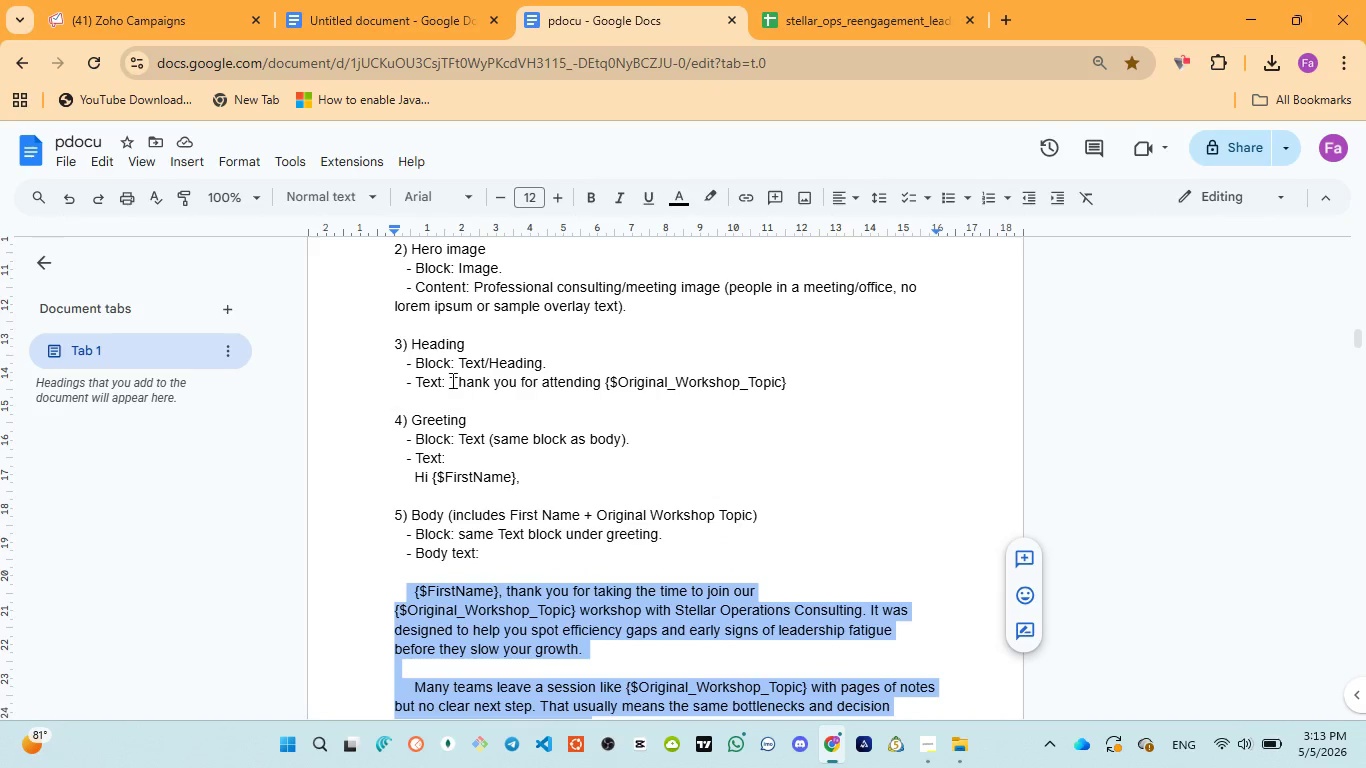 
left_click_drag(start_coordinate=[451, 380], to_coordinate=[803, 384])
 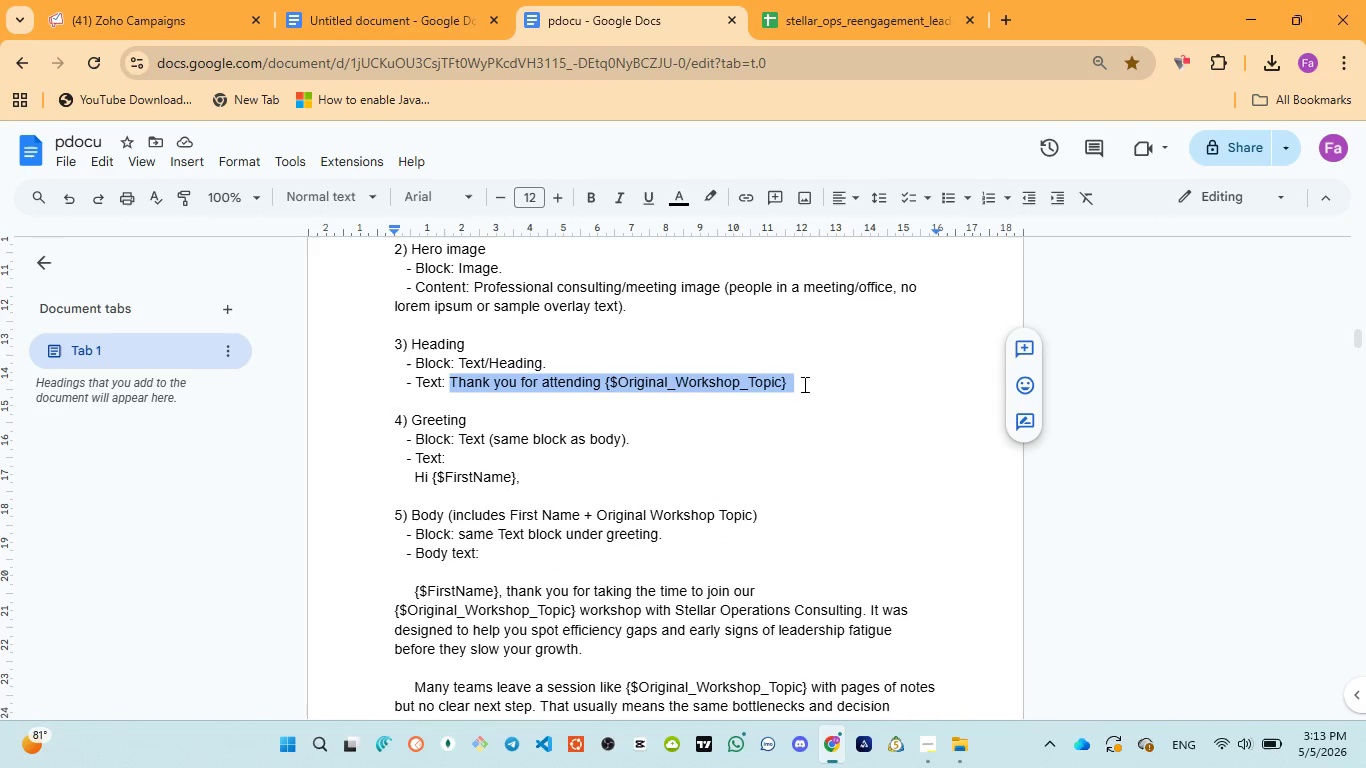 
key(Control+C)
 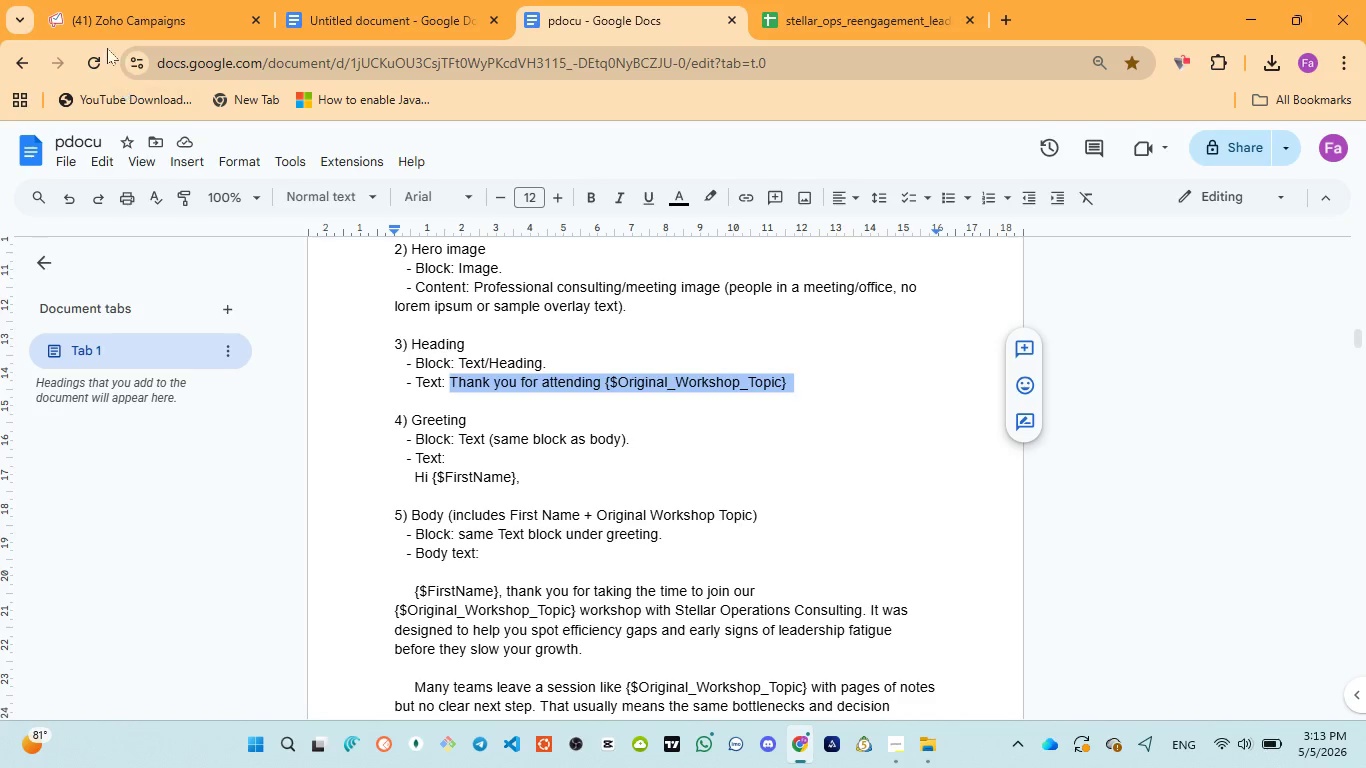 
left_click([114, 14])
 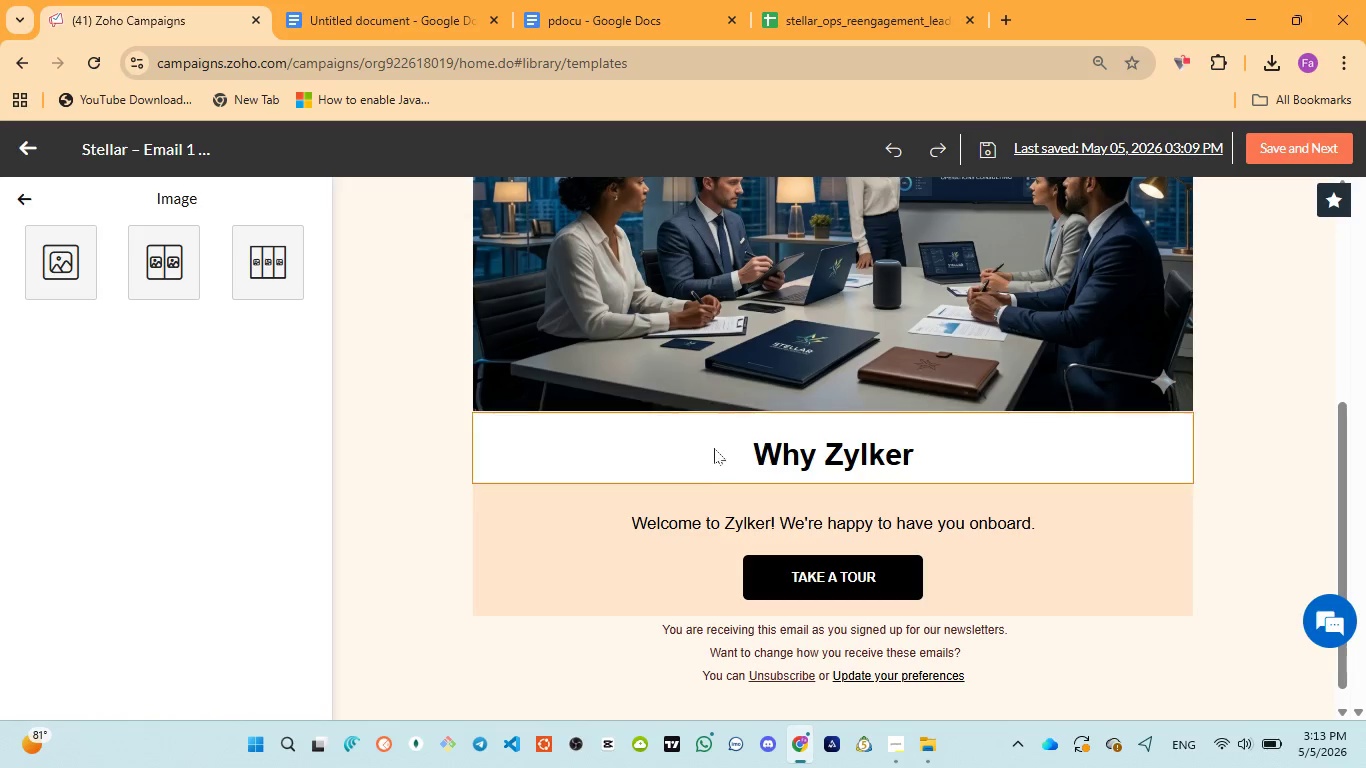 
left_click([707, 433])
 